 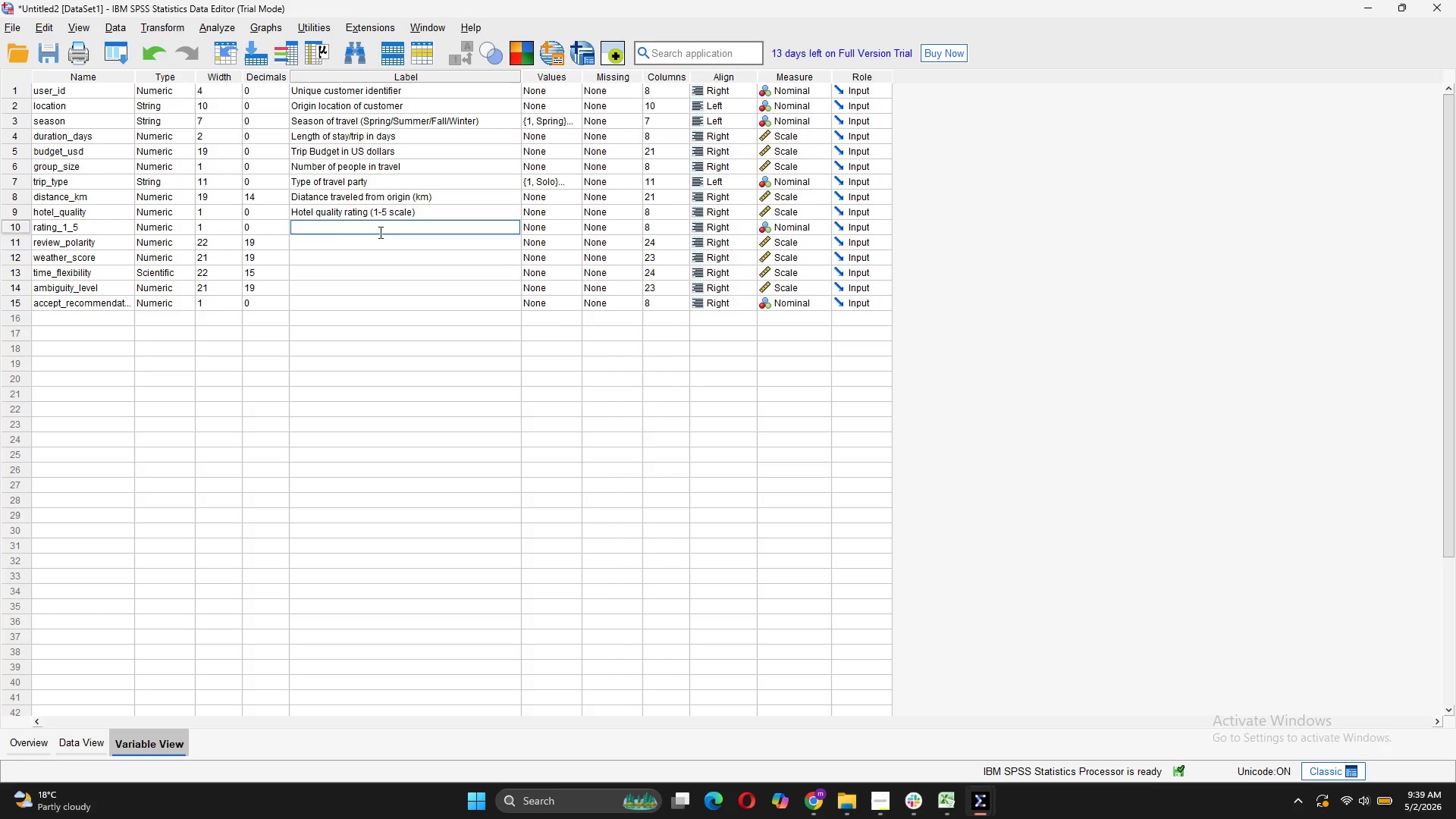 
type(Overall satisfaction rating (1=)
 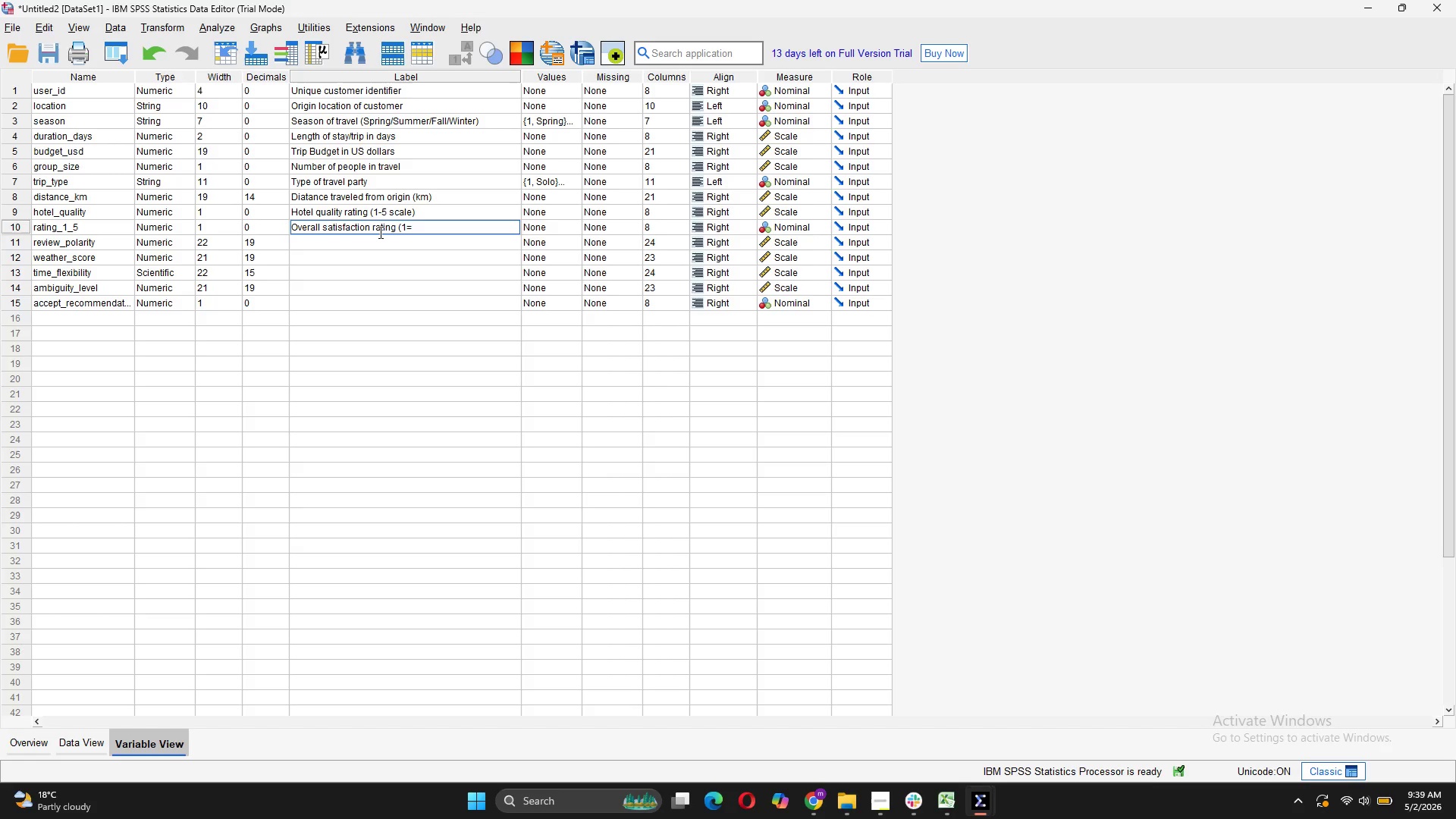 
type(Poor to 5=Excellent))
 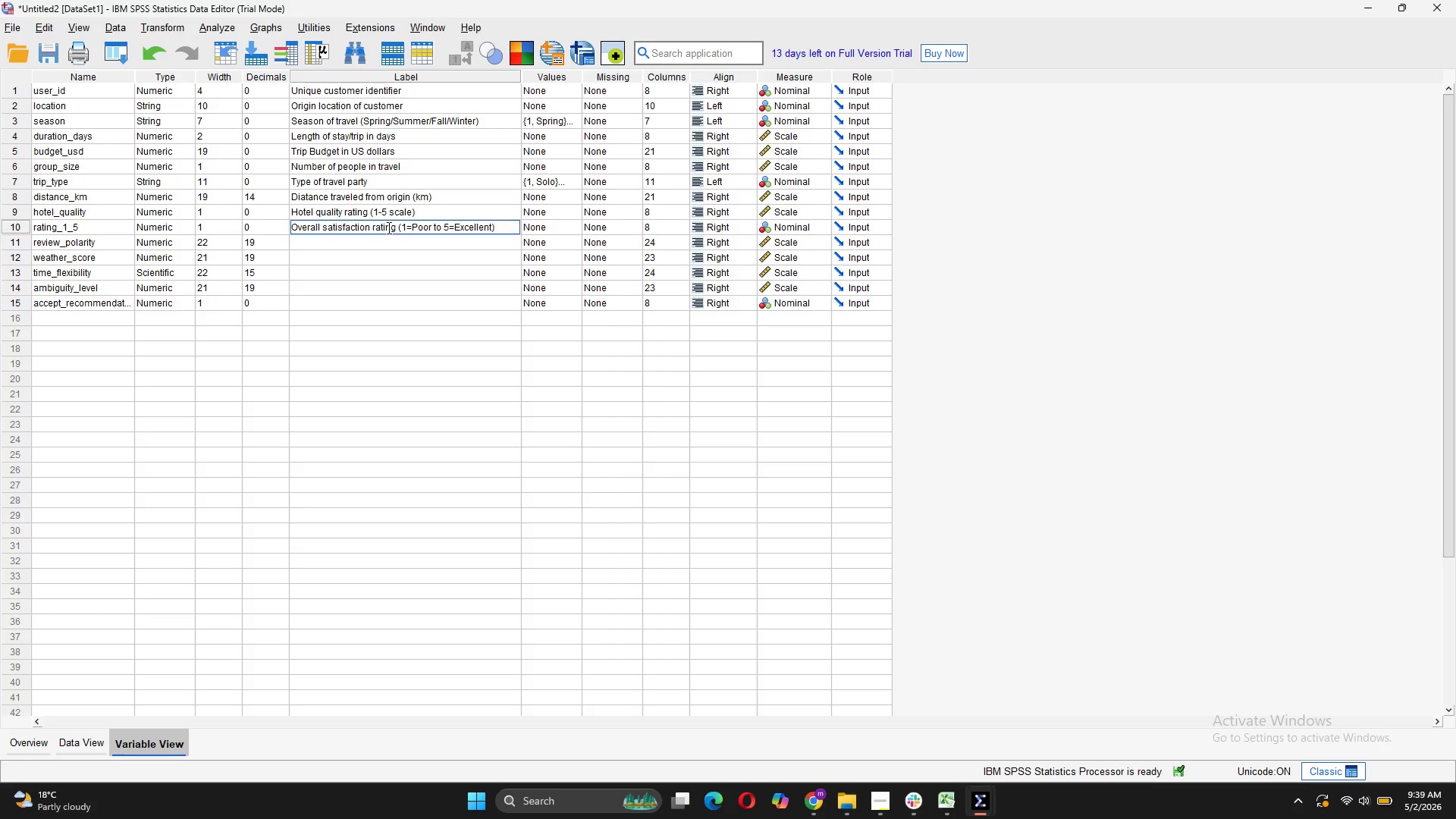 
left_click([805, 227])
 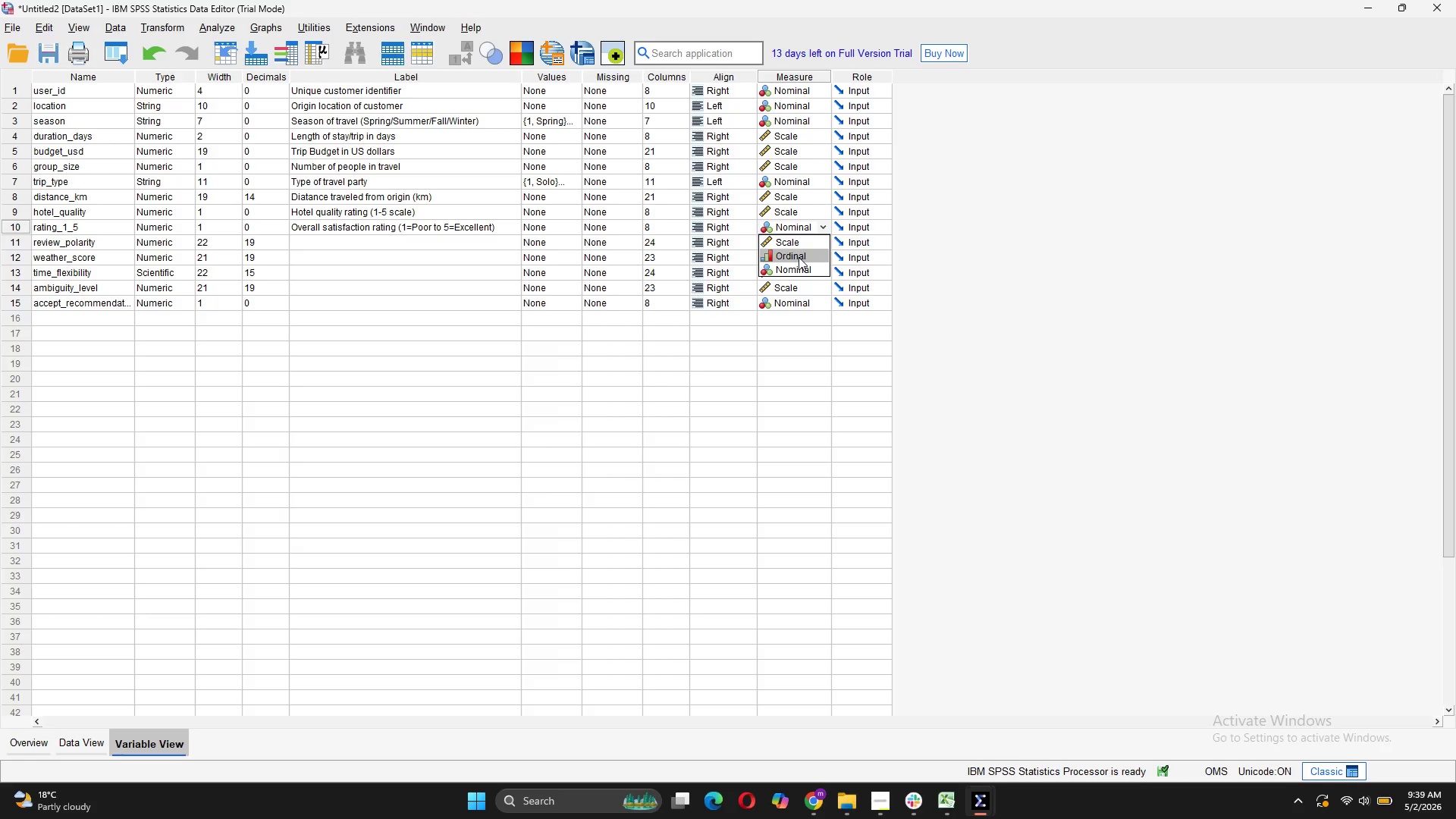 
left_click([799, 257])
 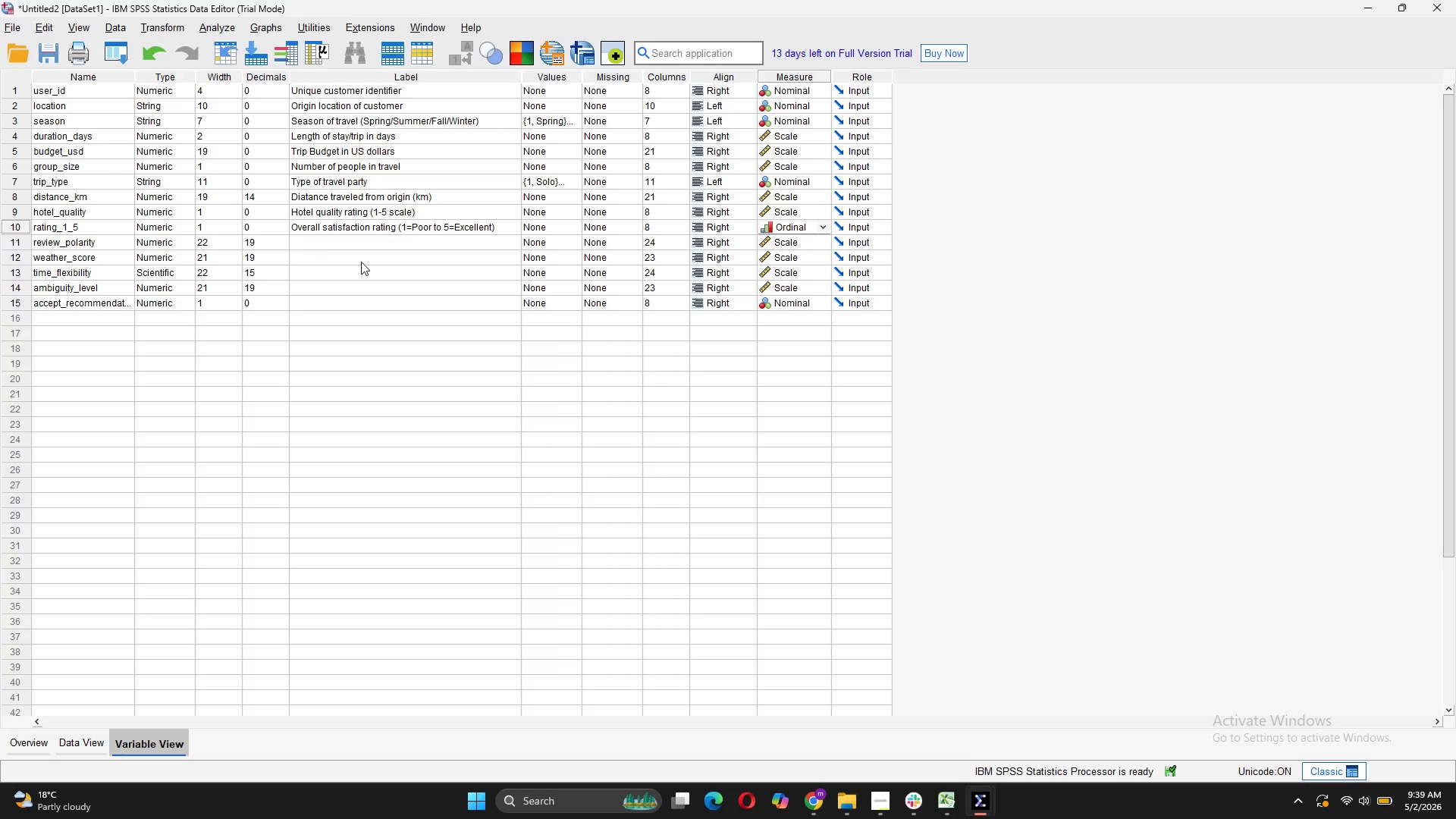 
double_click([378, 244])
 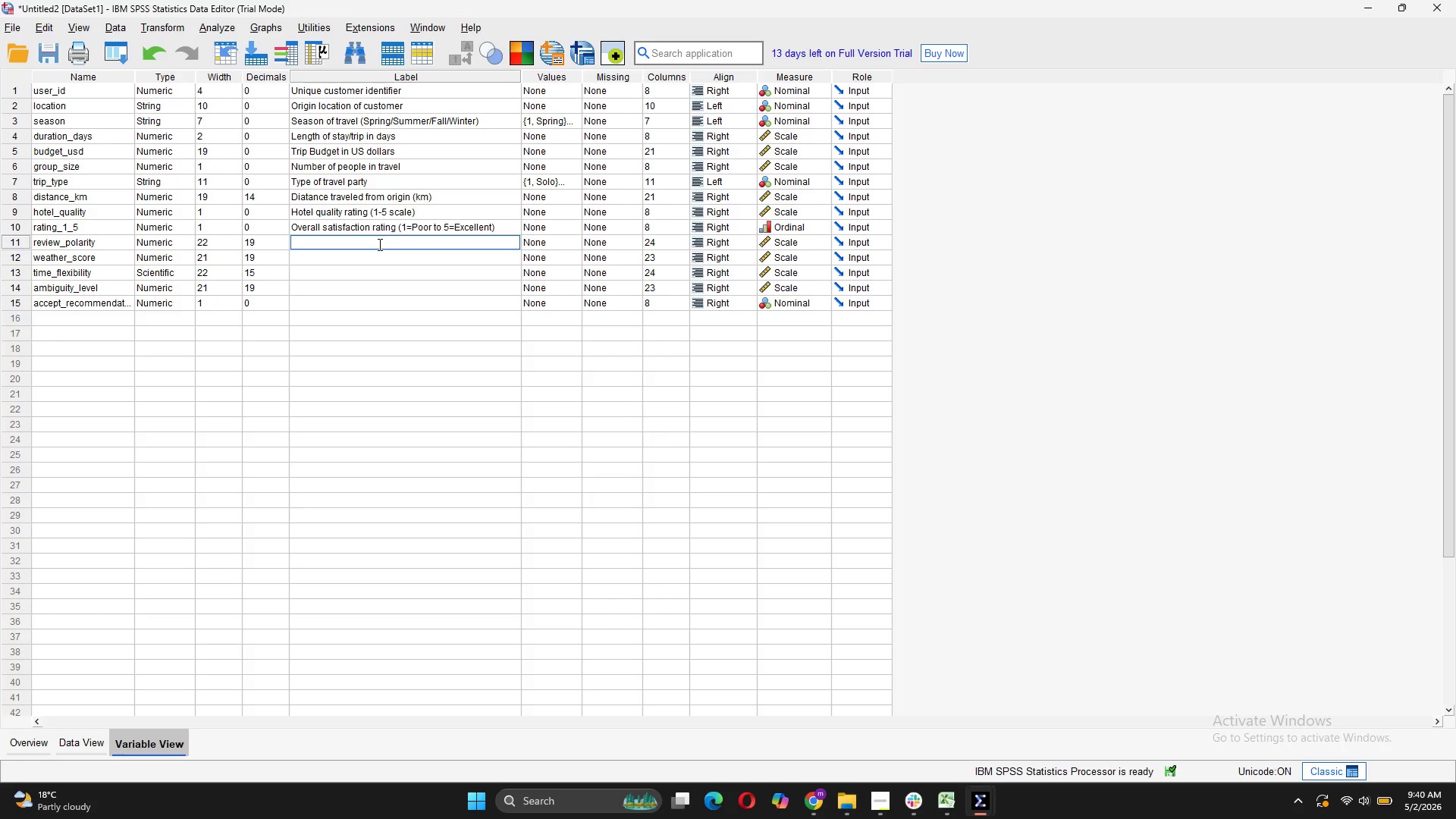 
type(Sentimental)
key(Backspace)
key(Backspace)
type( polarity of review (-1 to +1))
 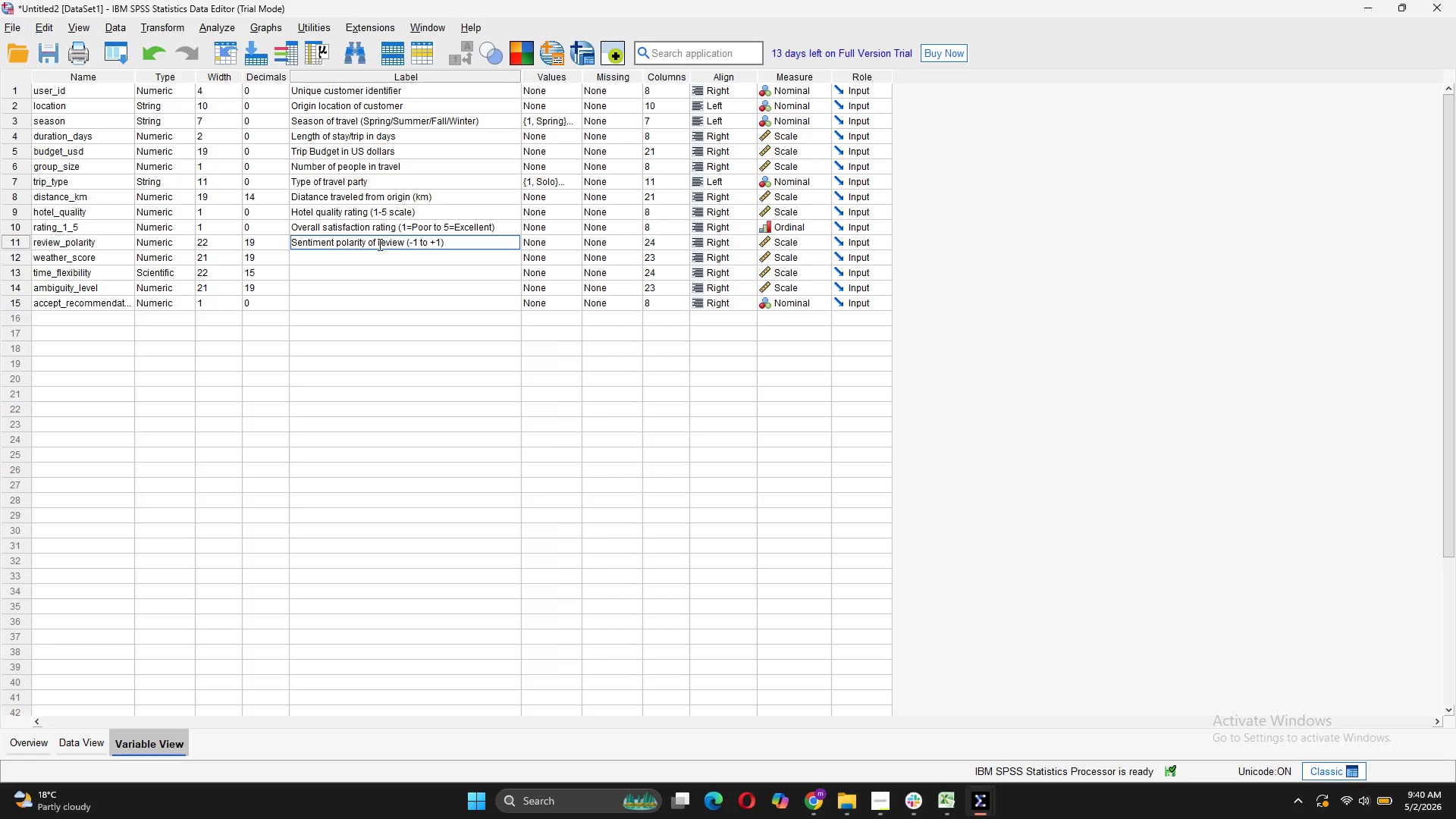 
double_click([405, 259])
 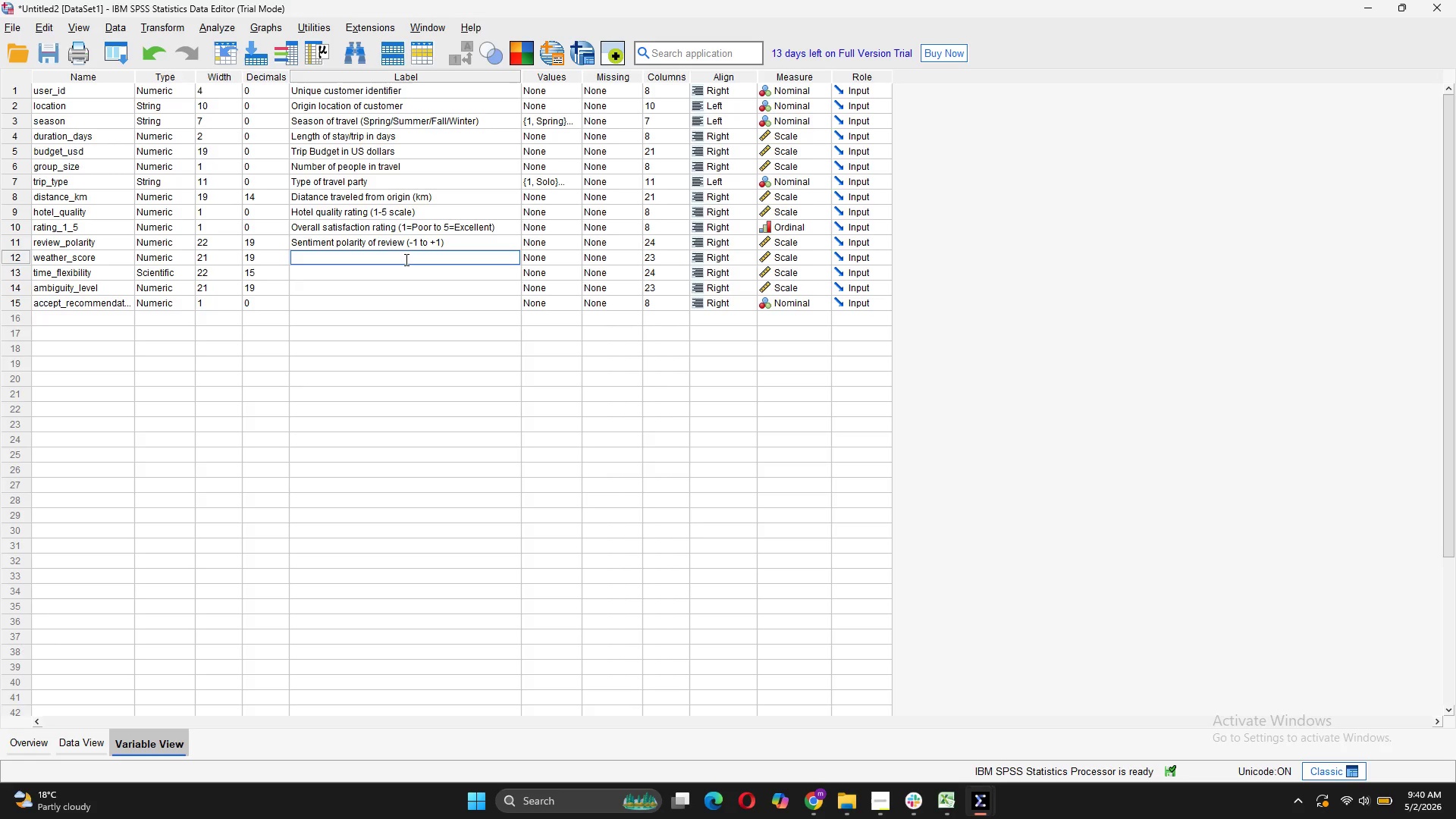 
type(Weather conditions score (higher = better for night tours))
 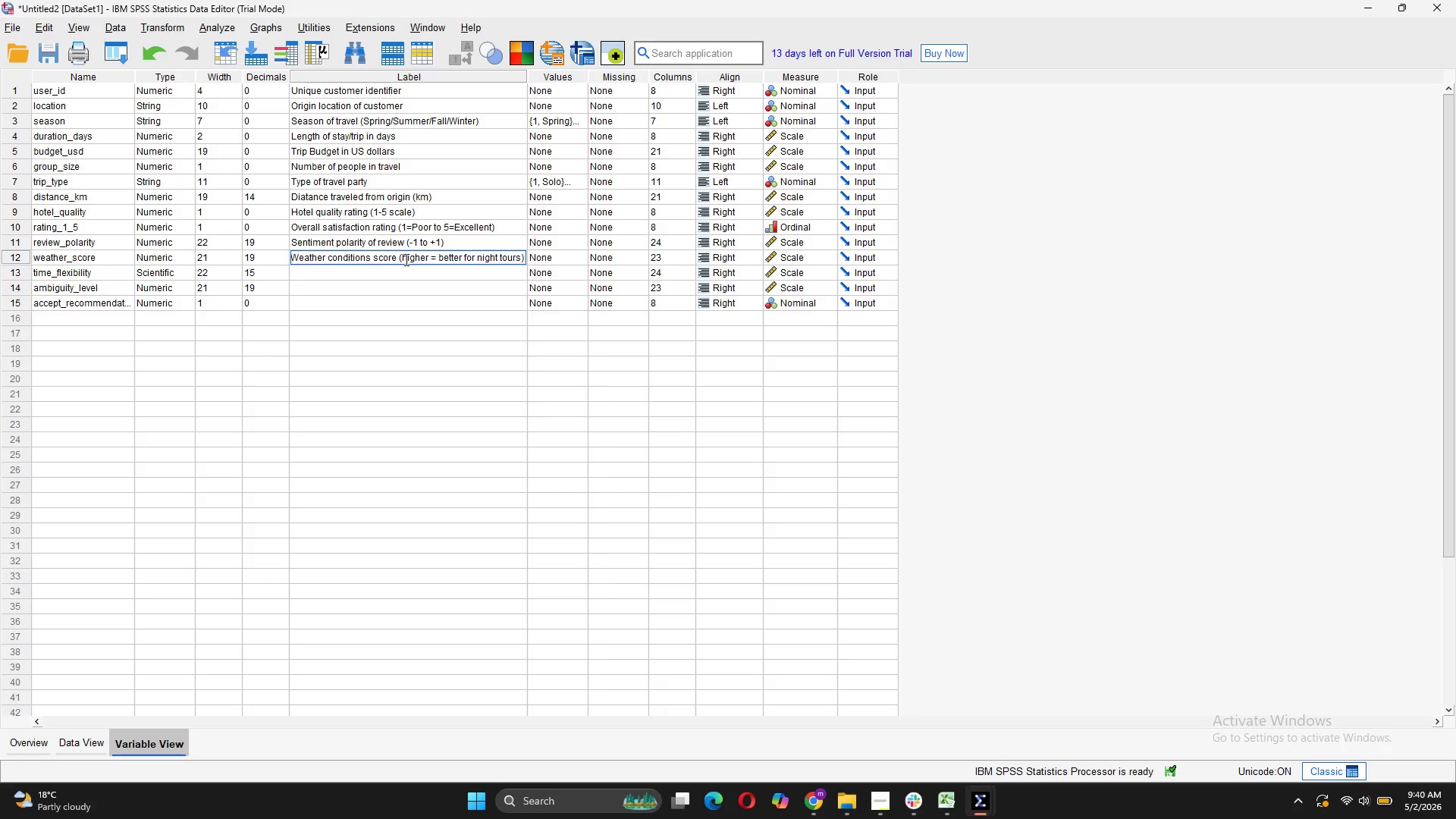 
wait(5.34)
 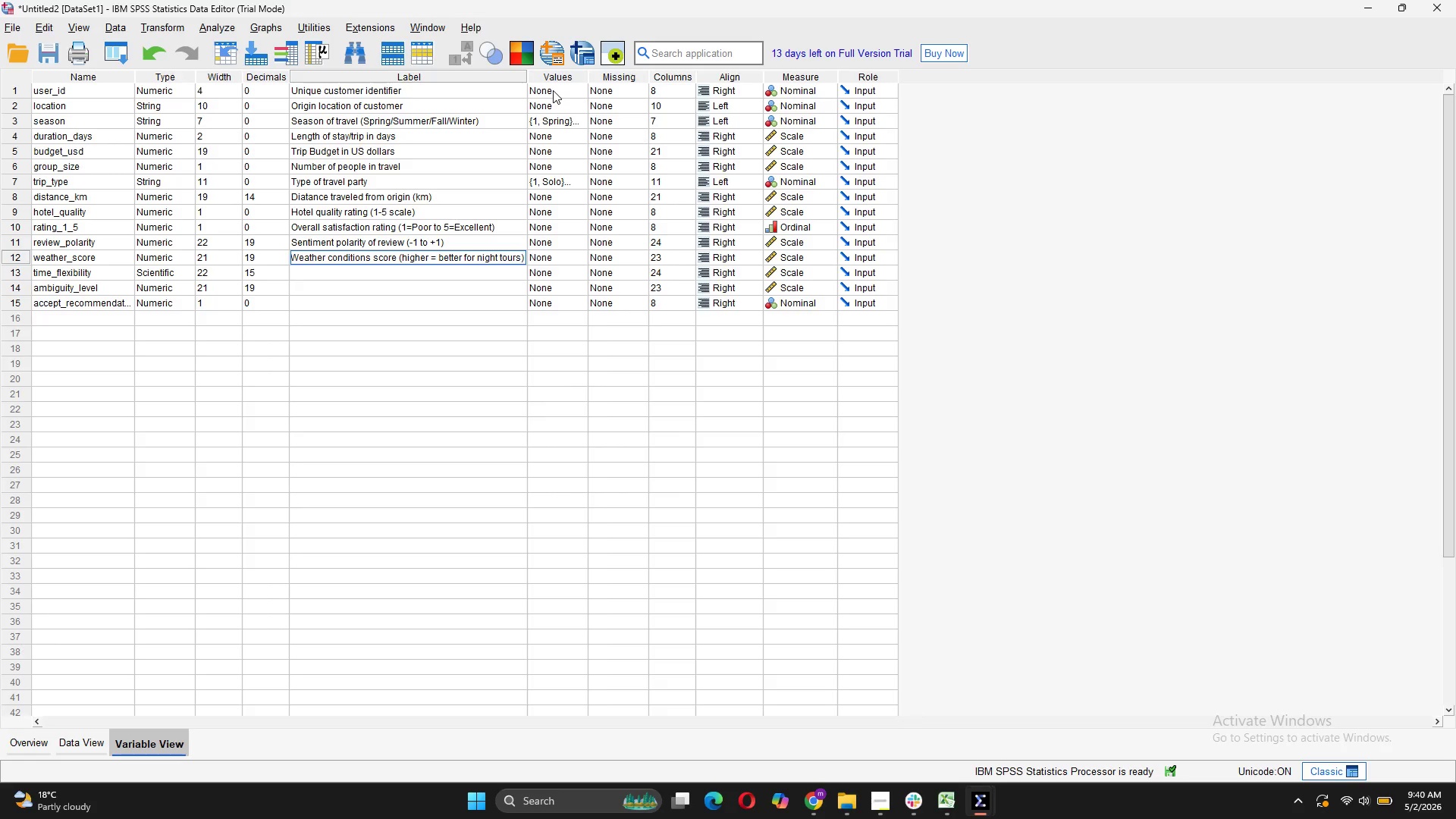 
left_click([435, 271])
 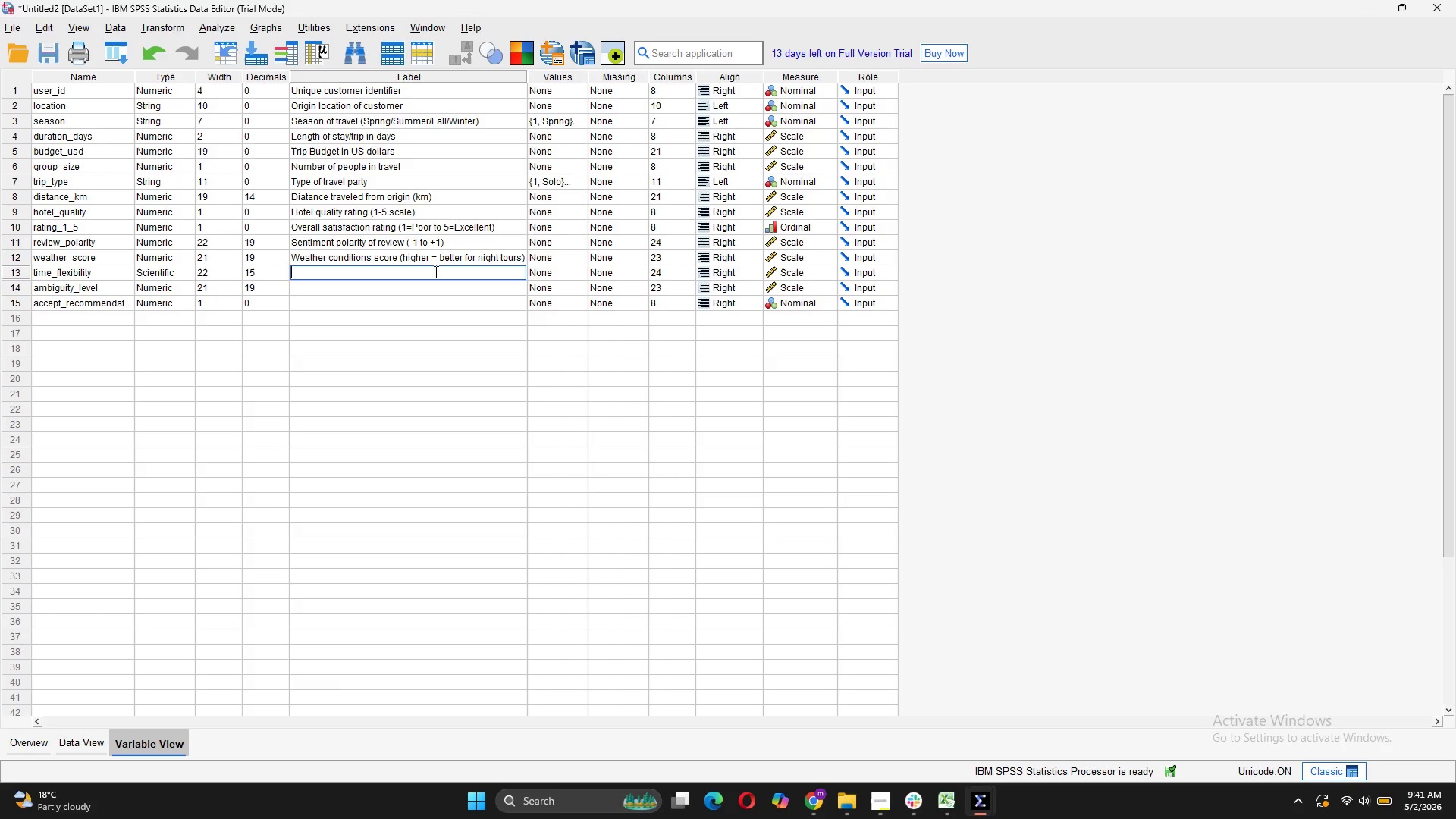 
wait(11.52)
 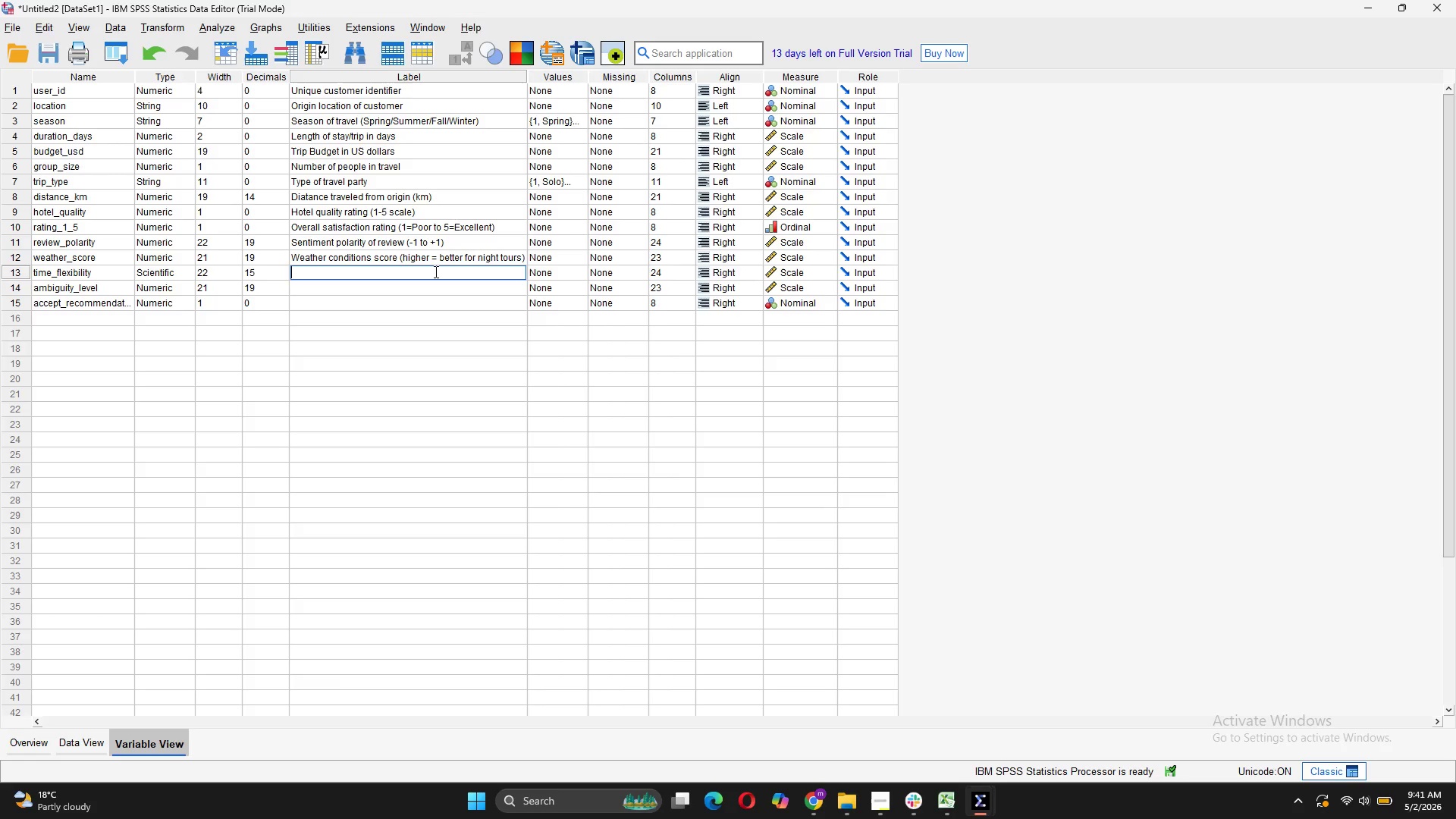 
type(Customer's flexibility with timing)
 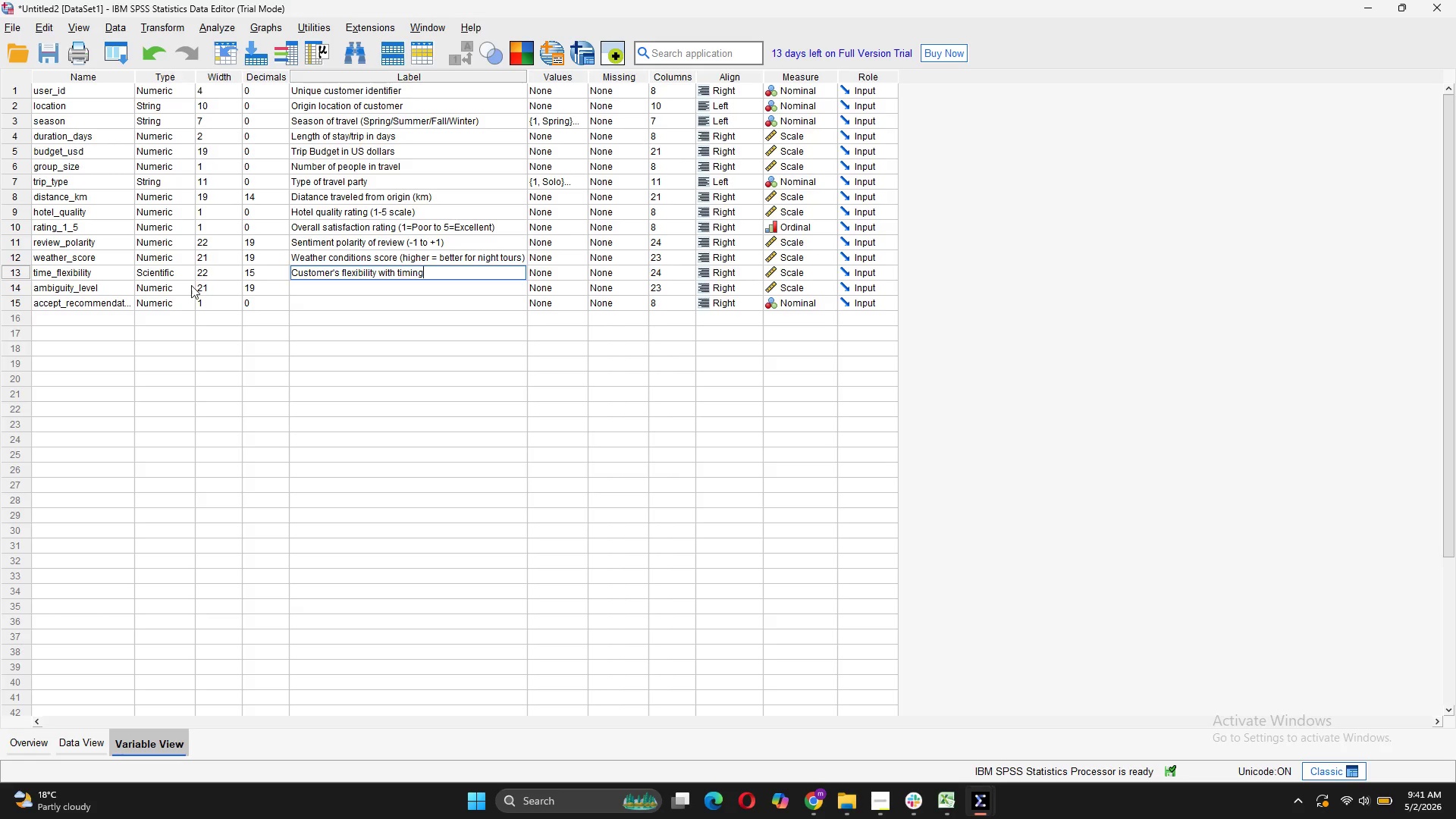 
wait(19.69)
 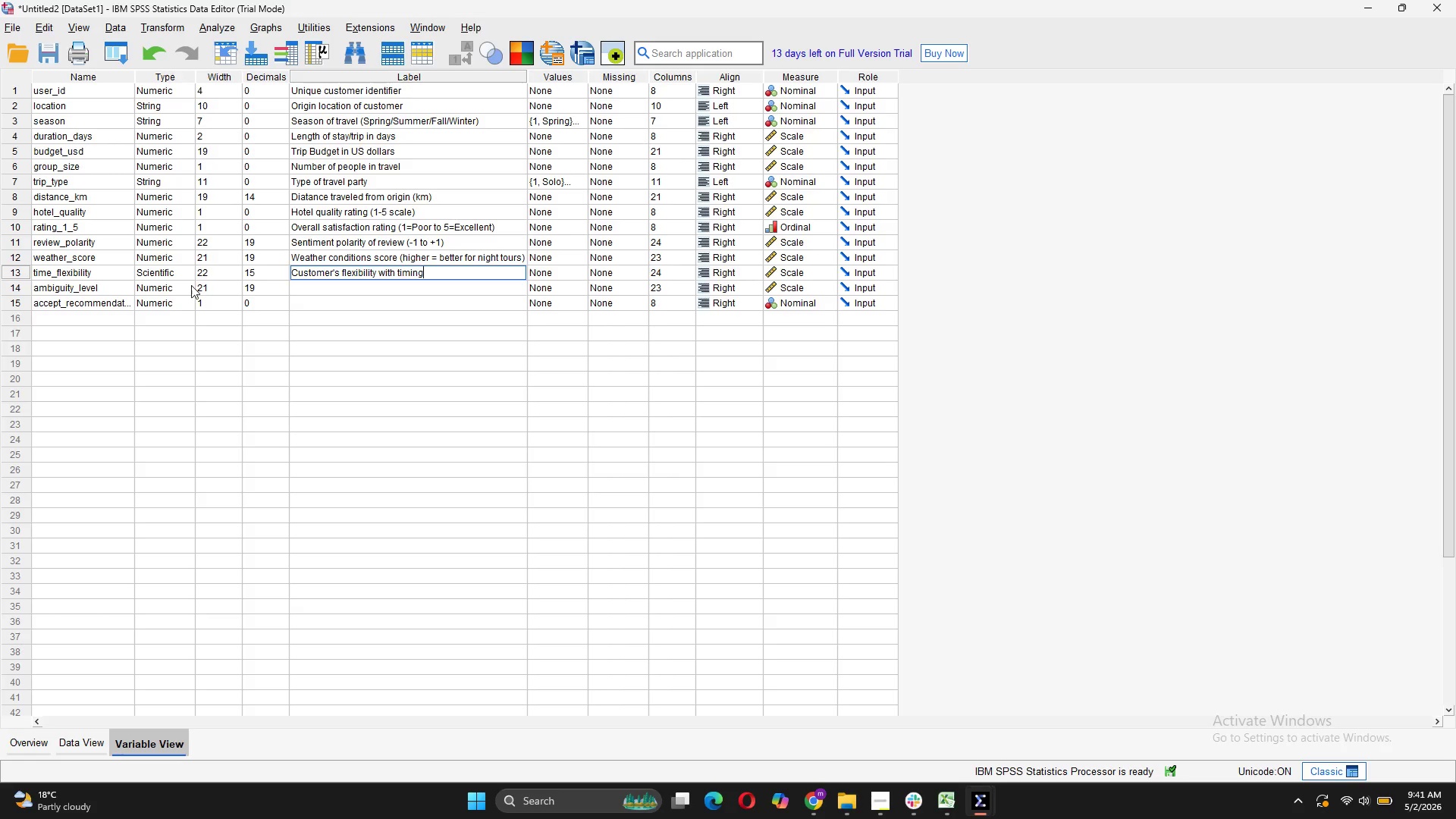 
left_click([976, 716])
 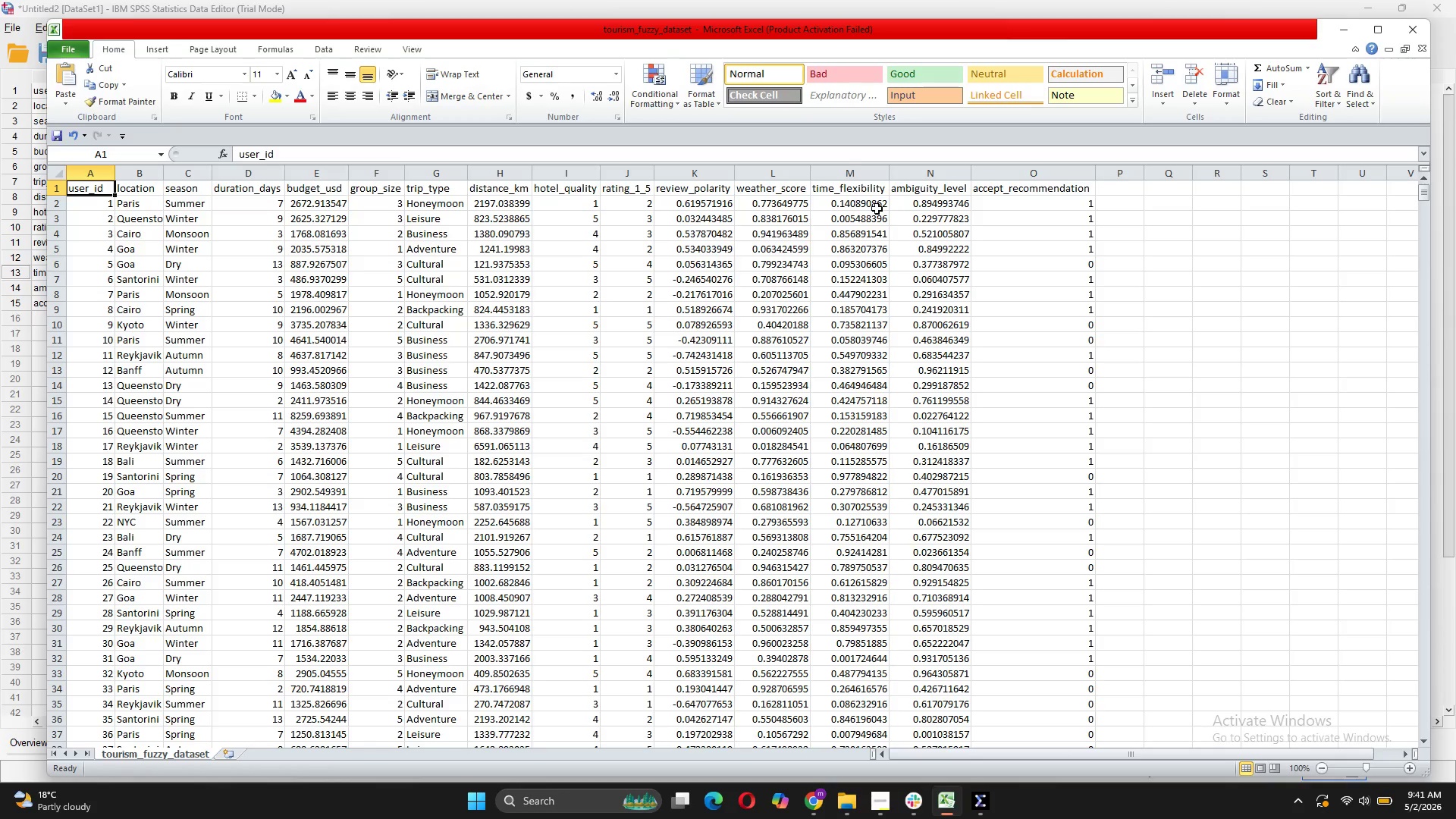 
scroll: coordinate [853, 328], scroll_direction: down, amount: 2.0
 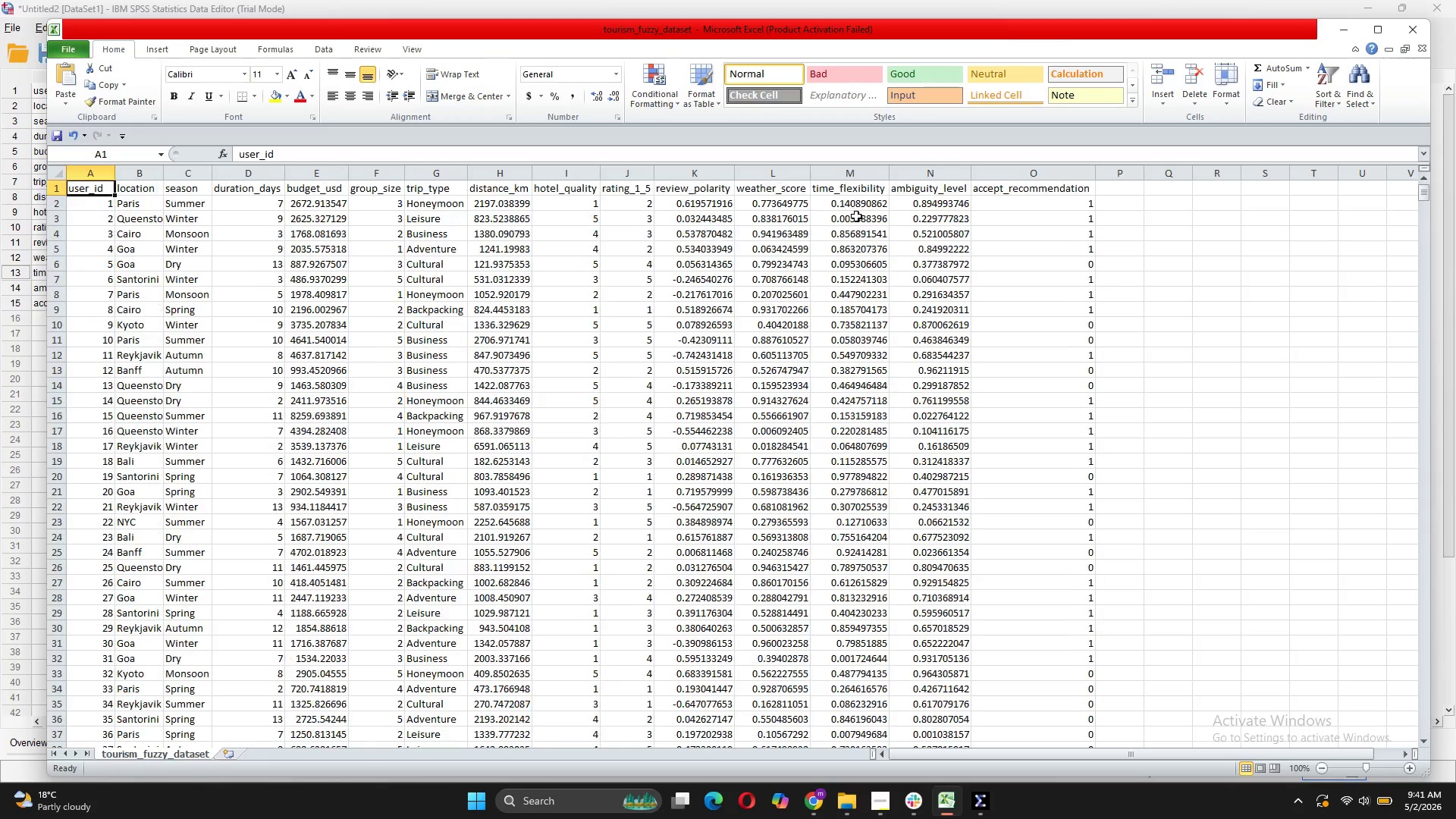 
scroll: coordinate [856, 216], scroll_direction: up, amount: 6.0
 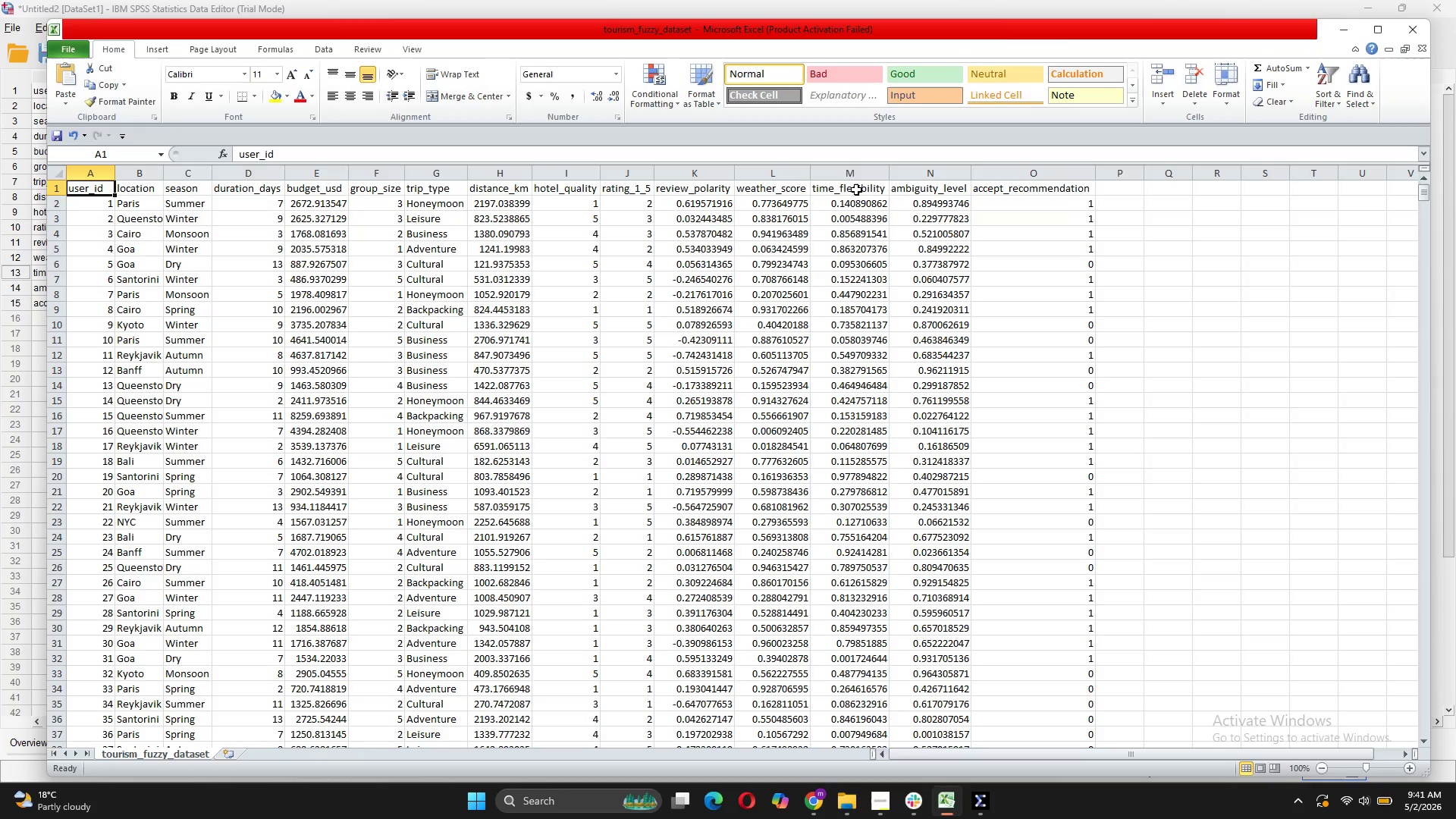 
left_click([856, 190])
 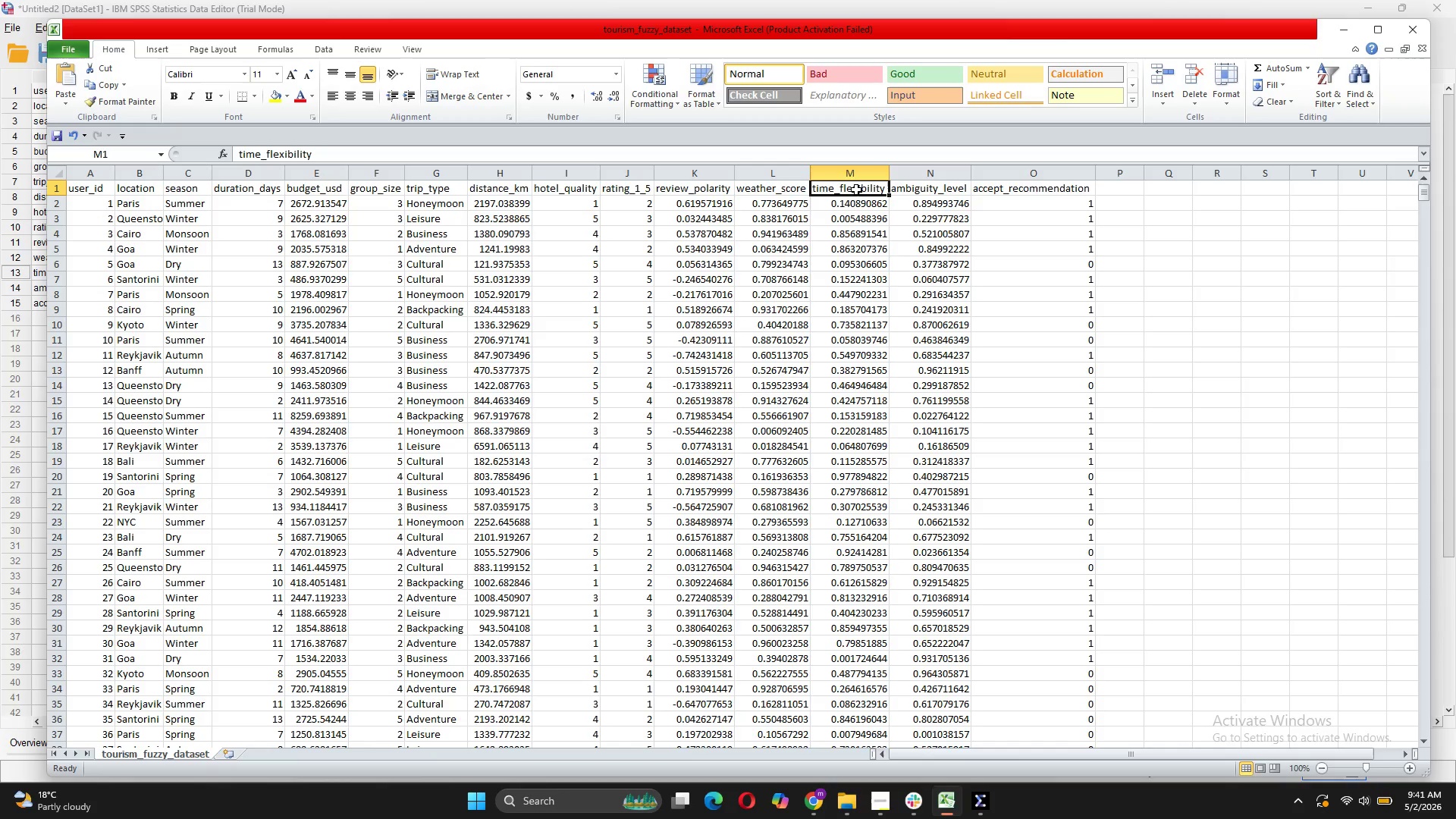 
right_click([856, 190])
 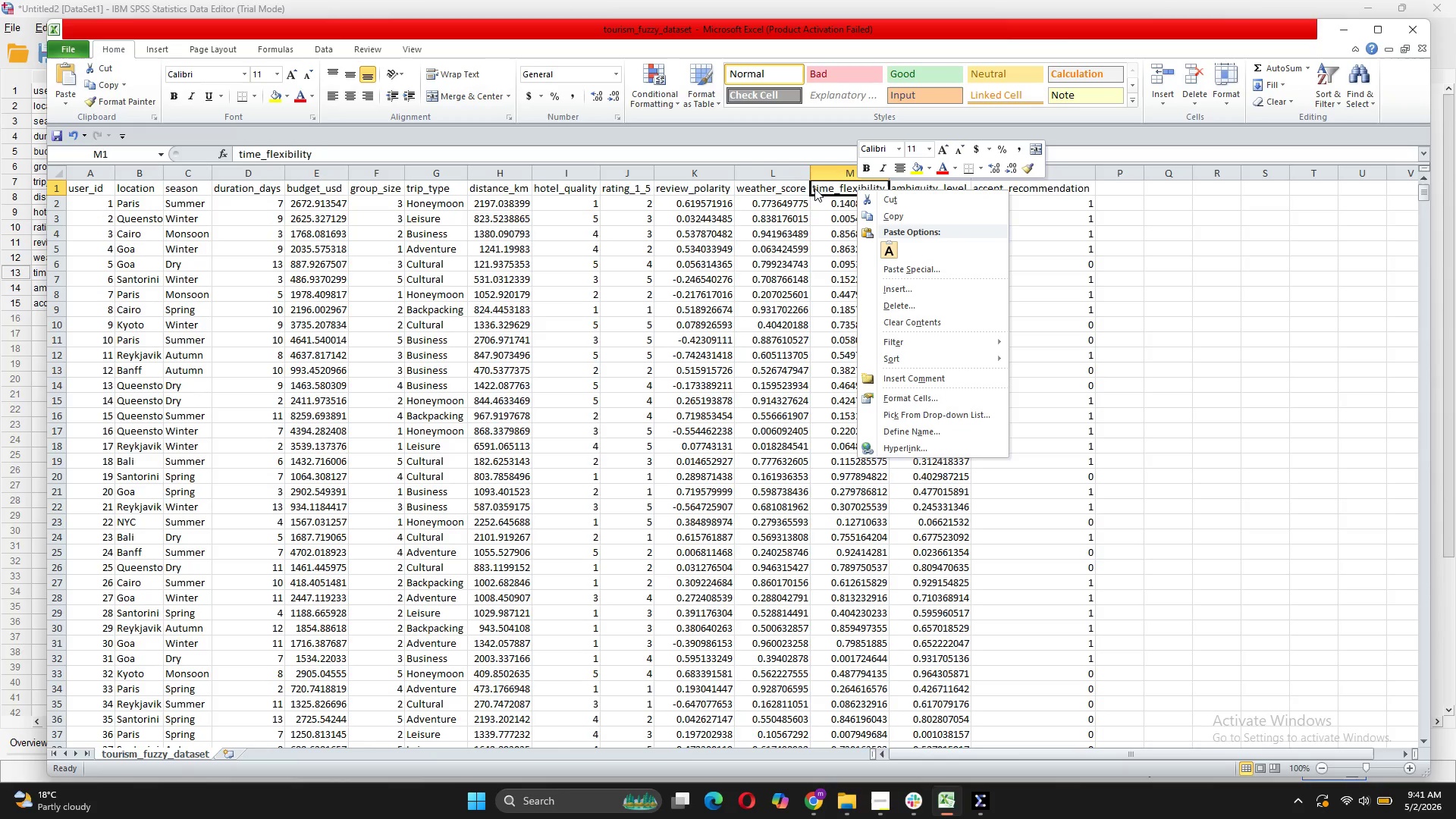 
left_click([814, 188])
 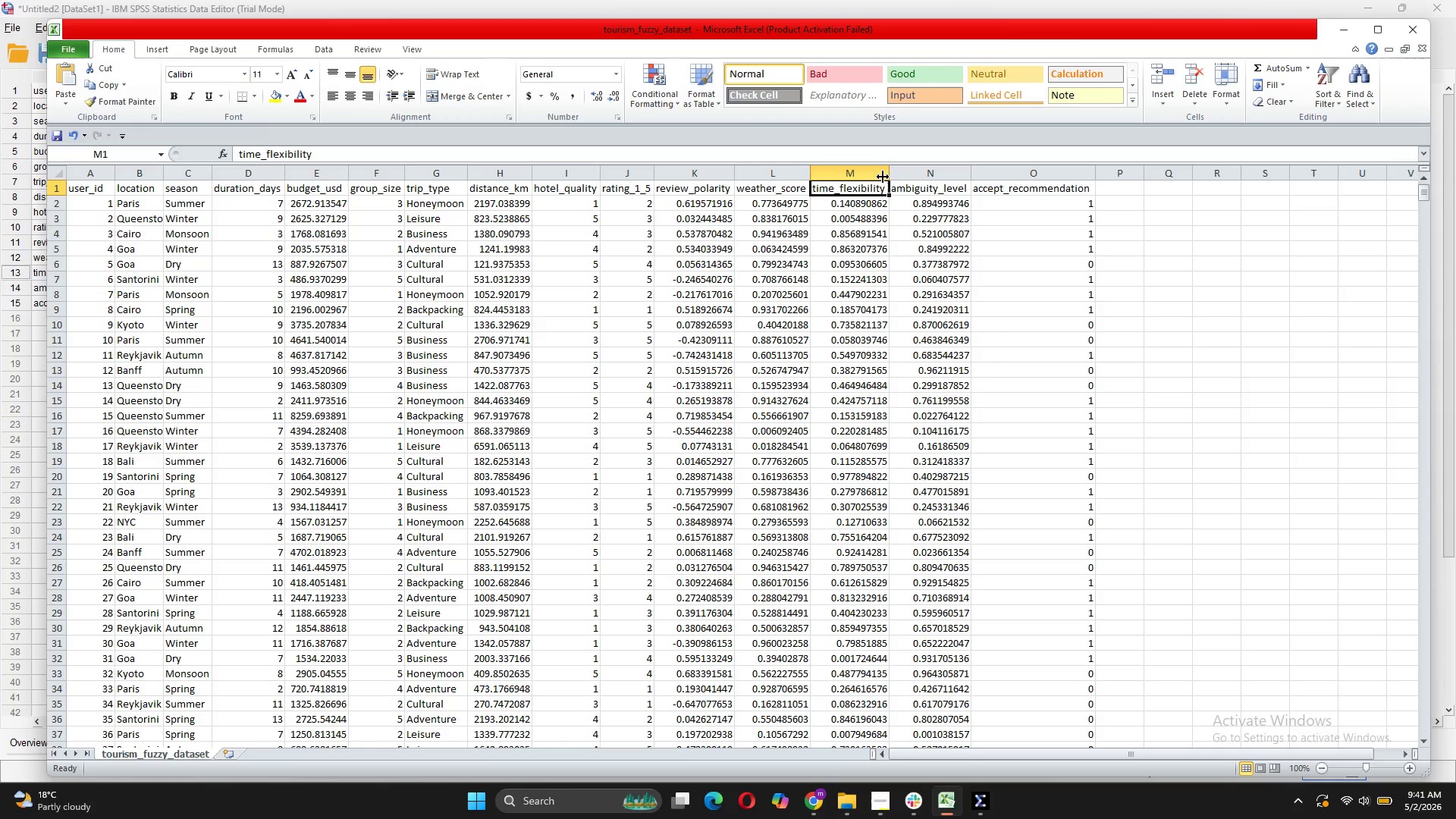 
right_click([867, 190])
 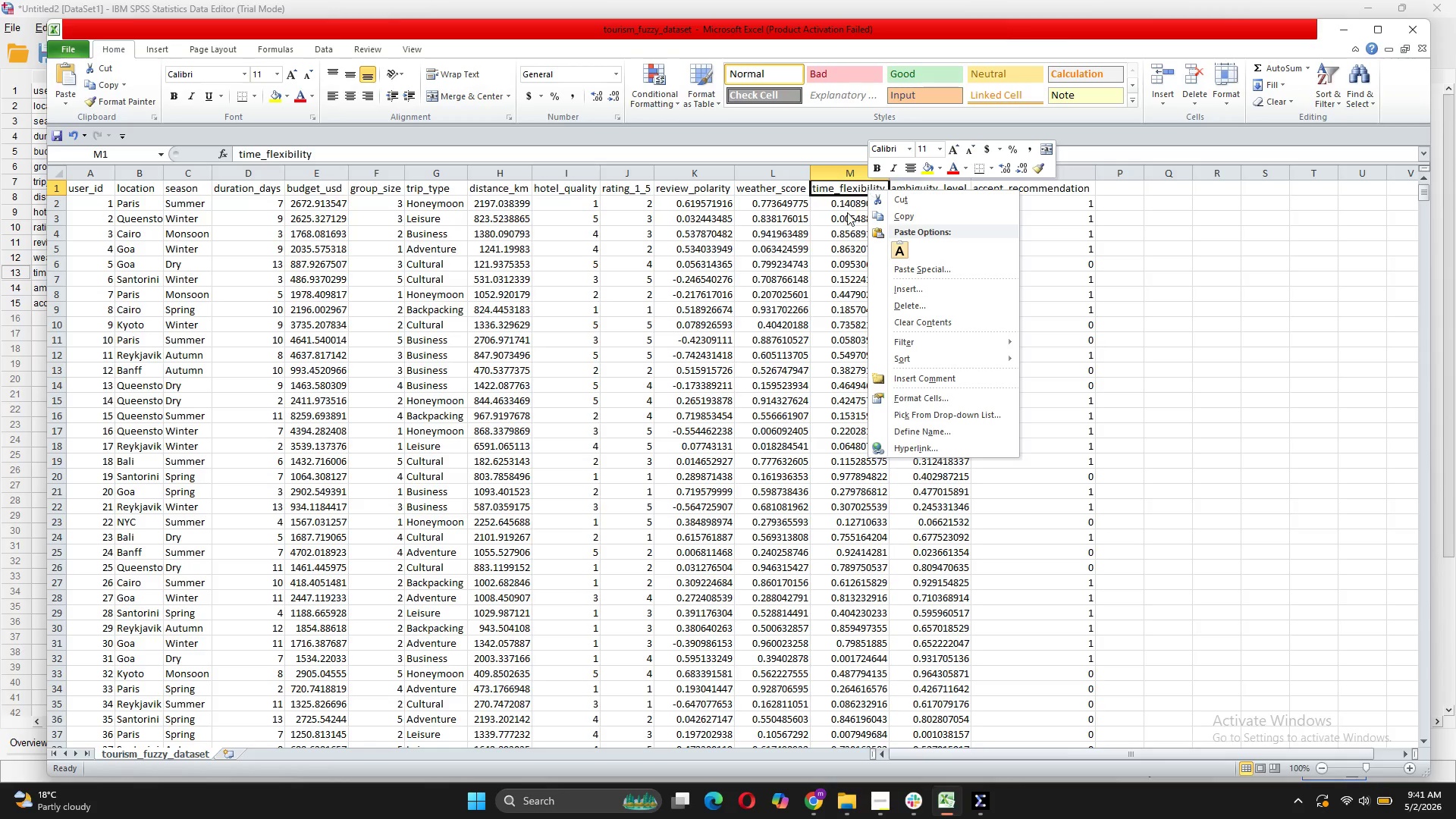 
left_click([833, 230])
 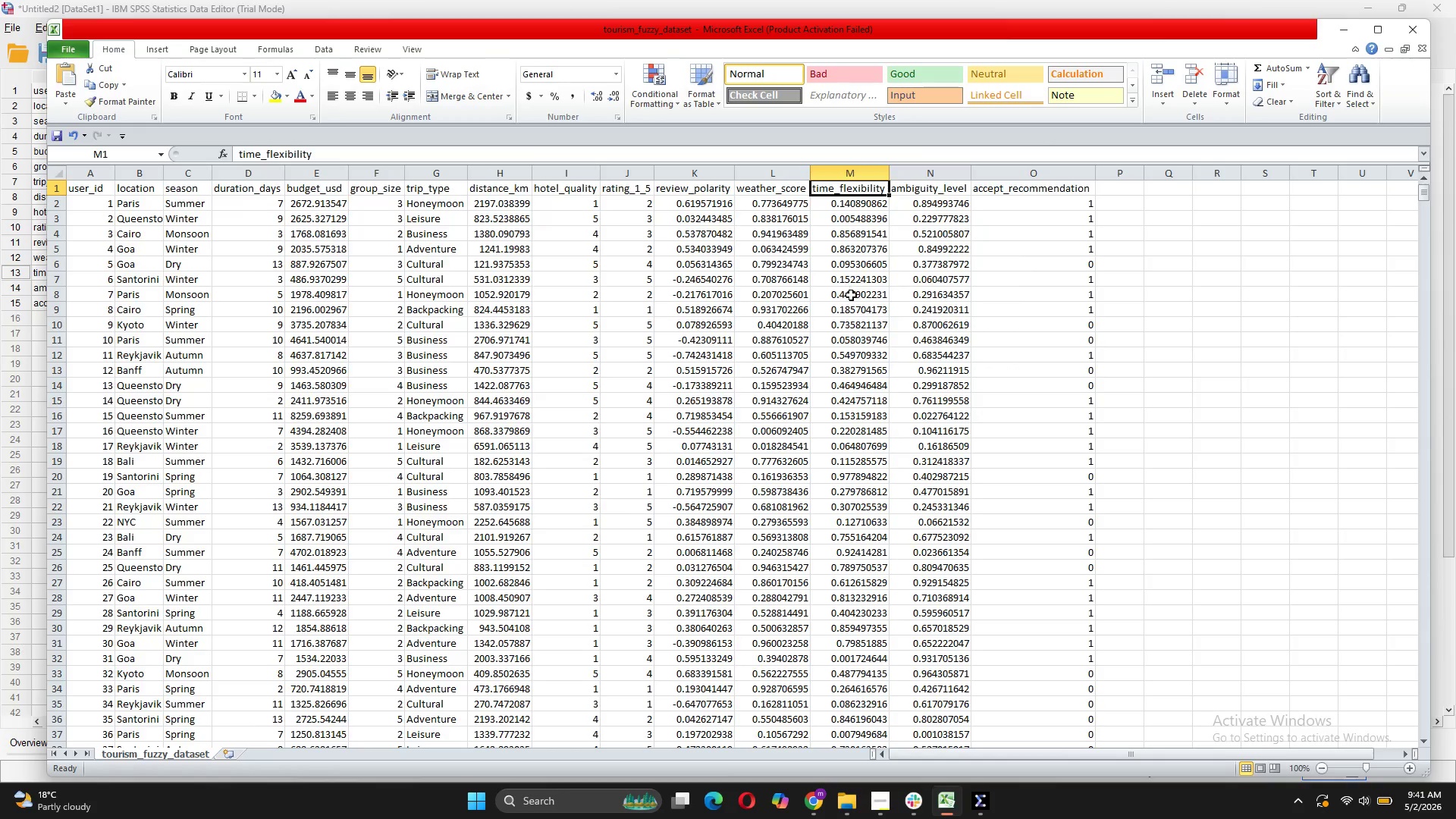 
scroll: coordinate [851, 308], scroll_direction: down, amount: 40.0
 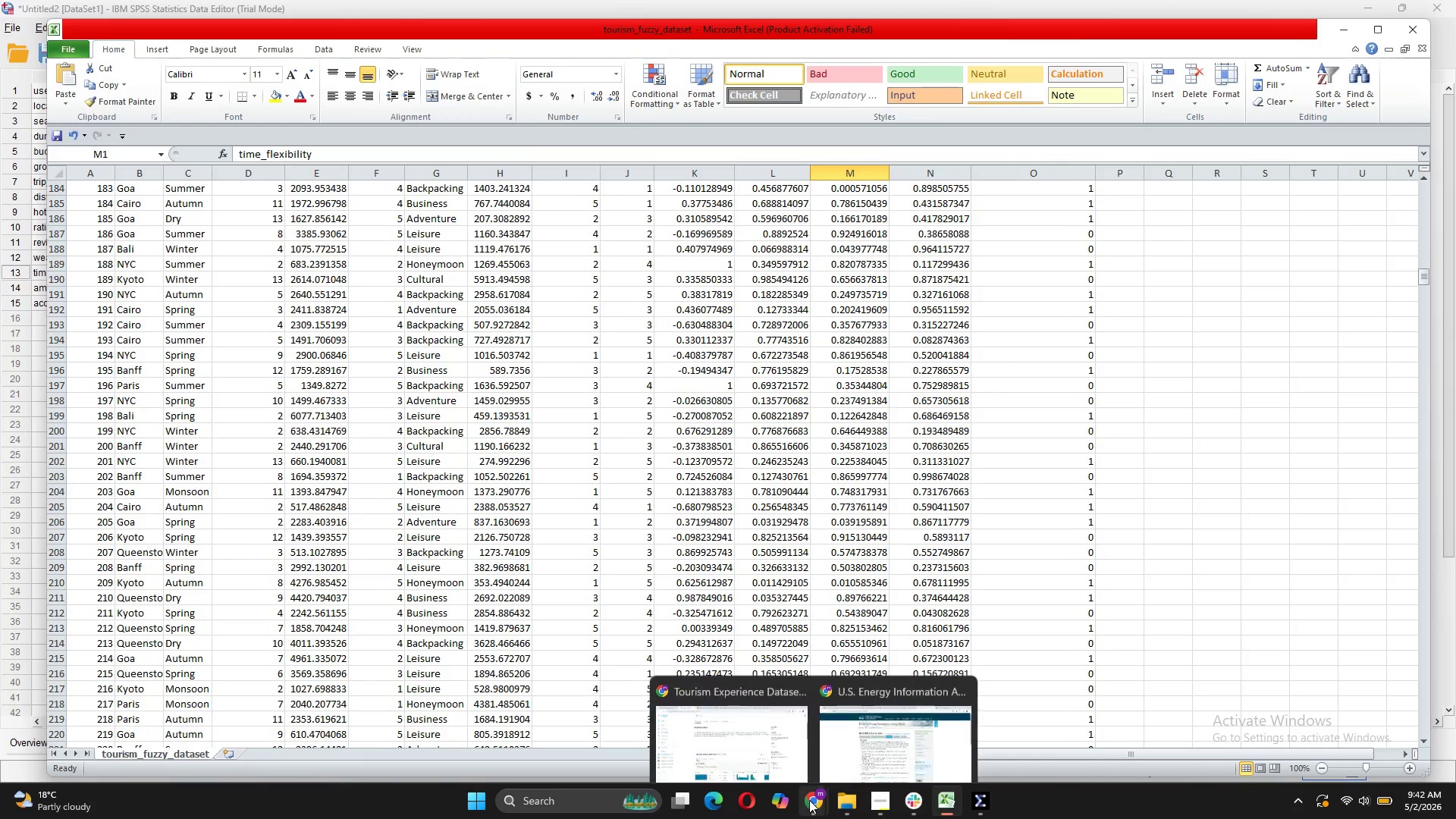 
left_click([748, 698])
 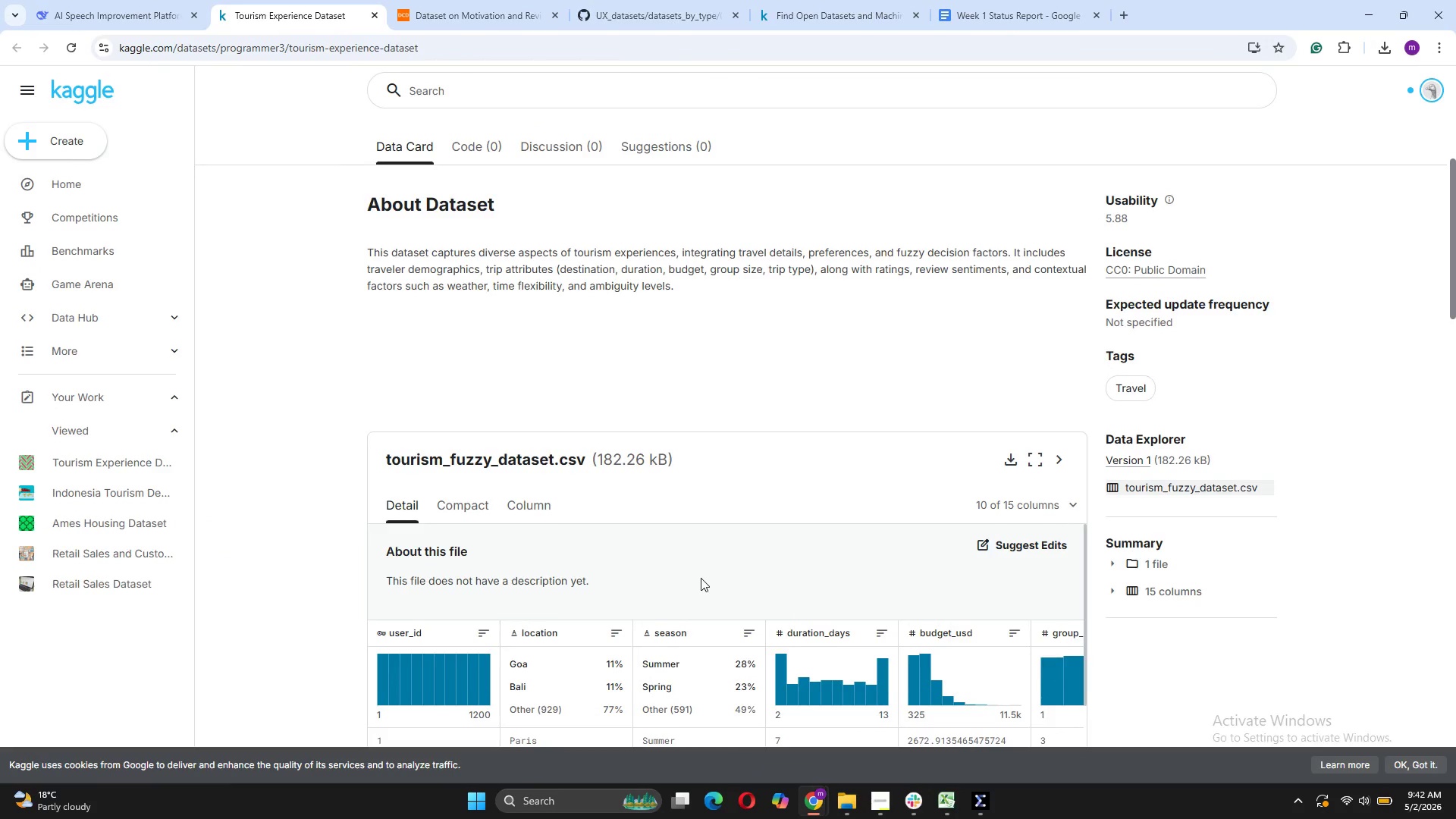 
scroll: coordinate [701, 578], scroll_direction: down, amount: 6.0
 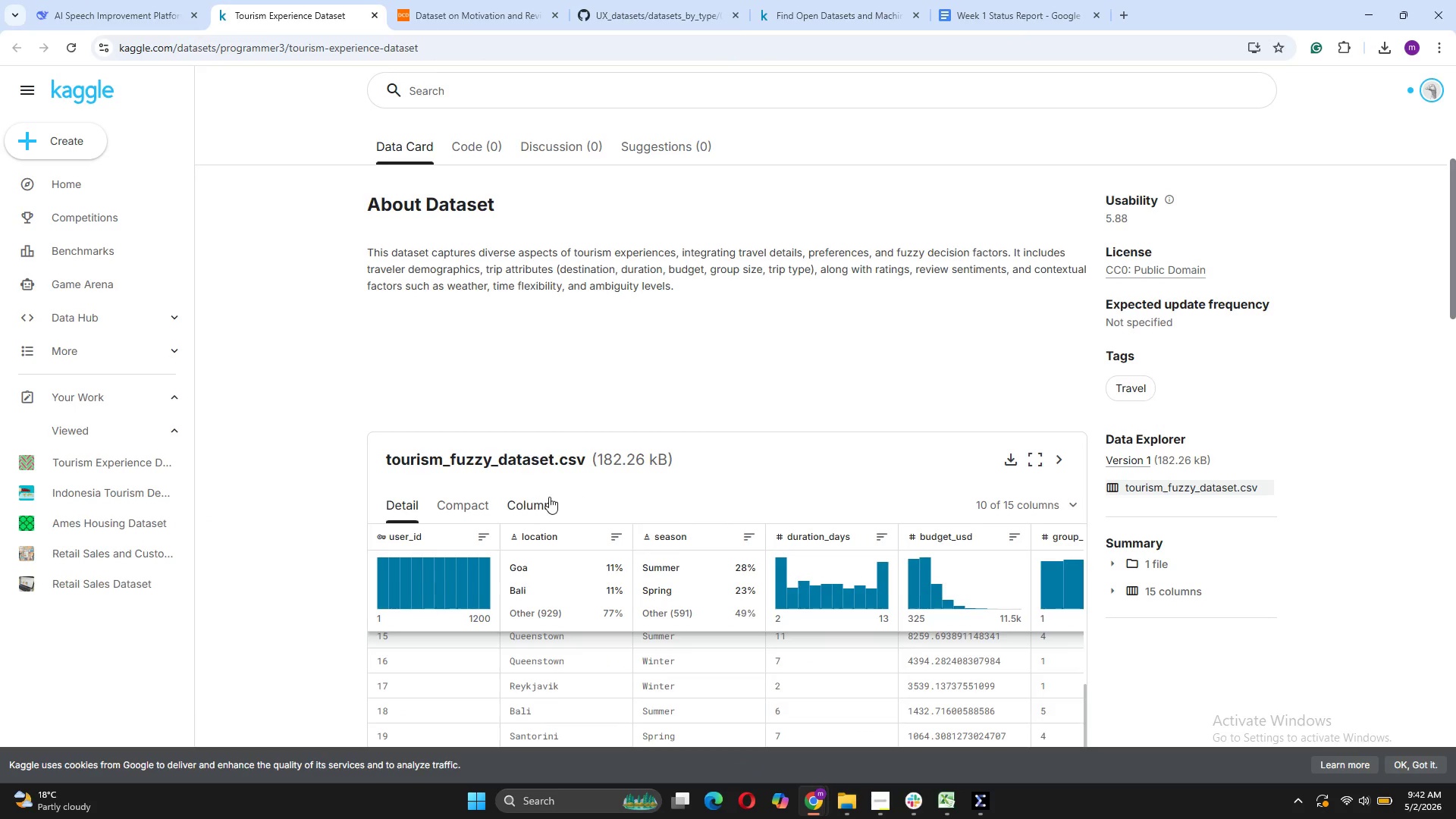 
left_click([549, 497])
 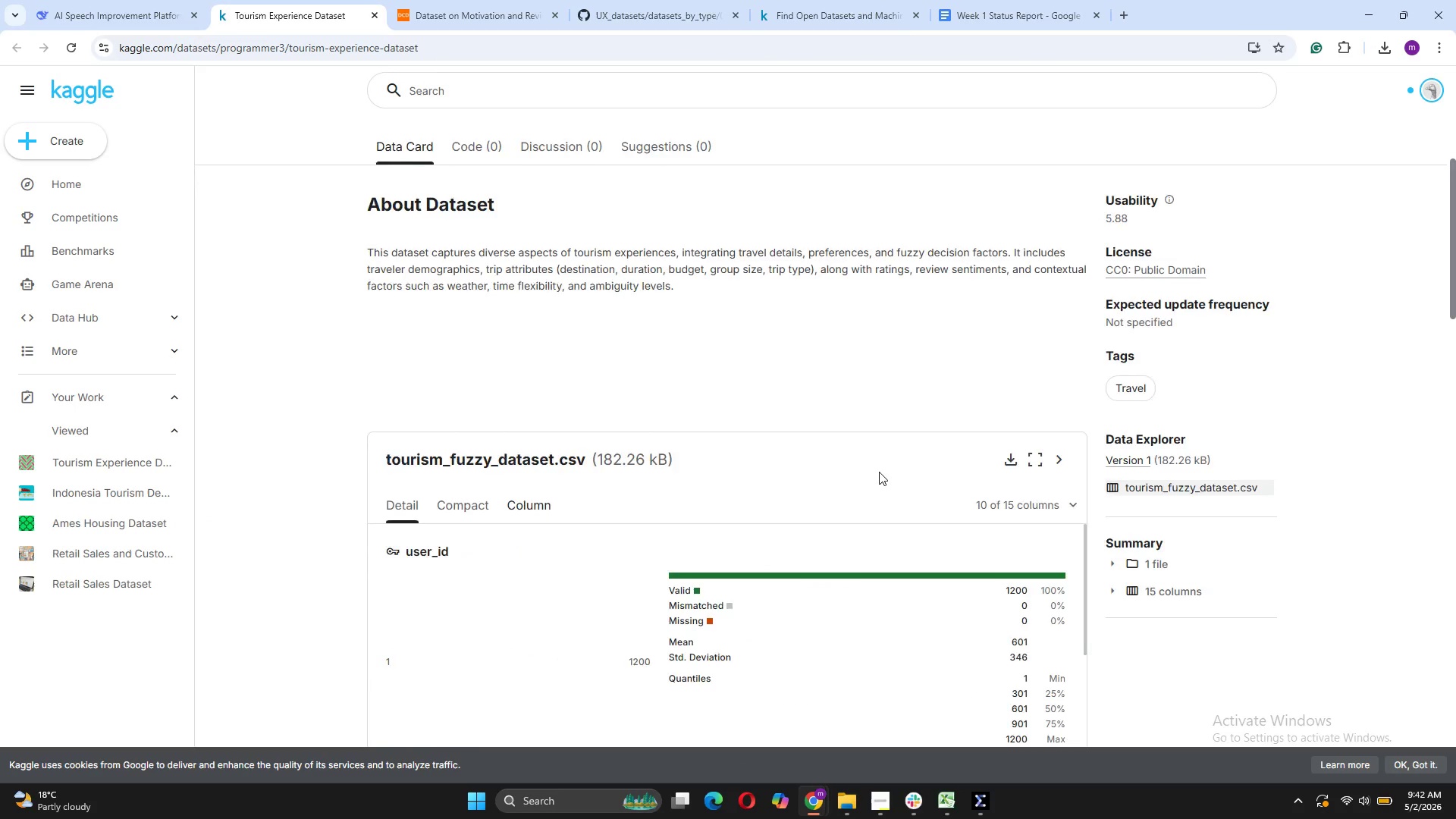 
scroll: coordinate [488, 513], scroll_direction: down, amount: 16.0
 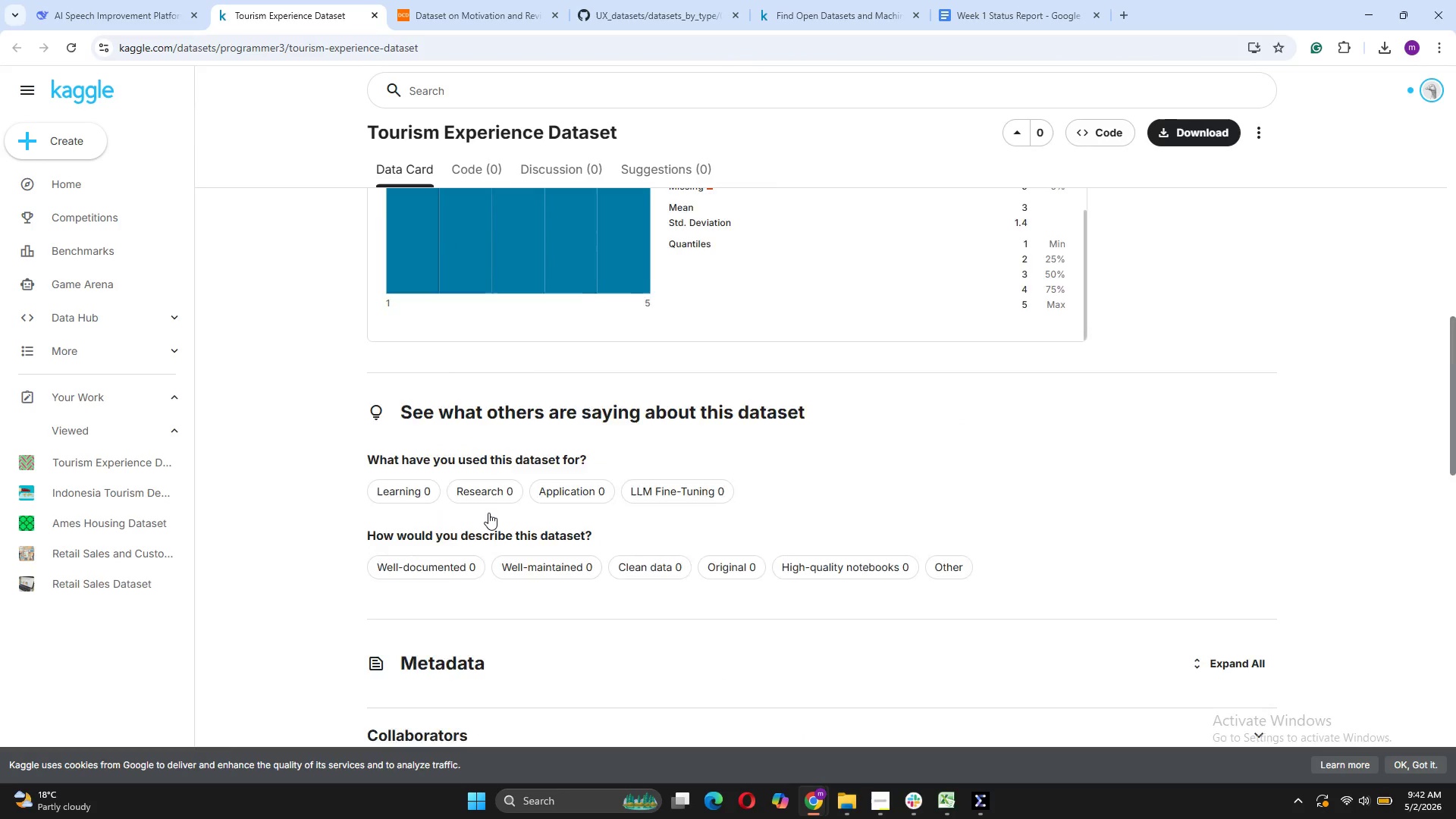 
scroll: coordinate [488, 513], scroll_direction: up, amount: 16.0
 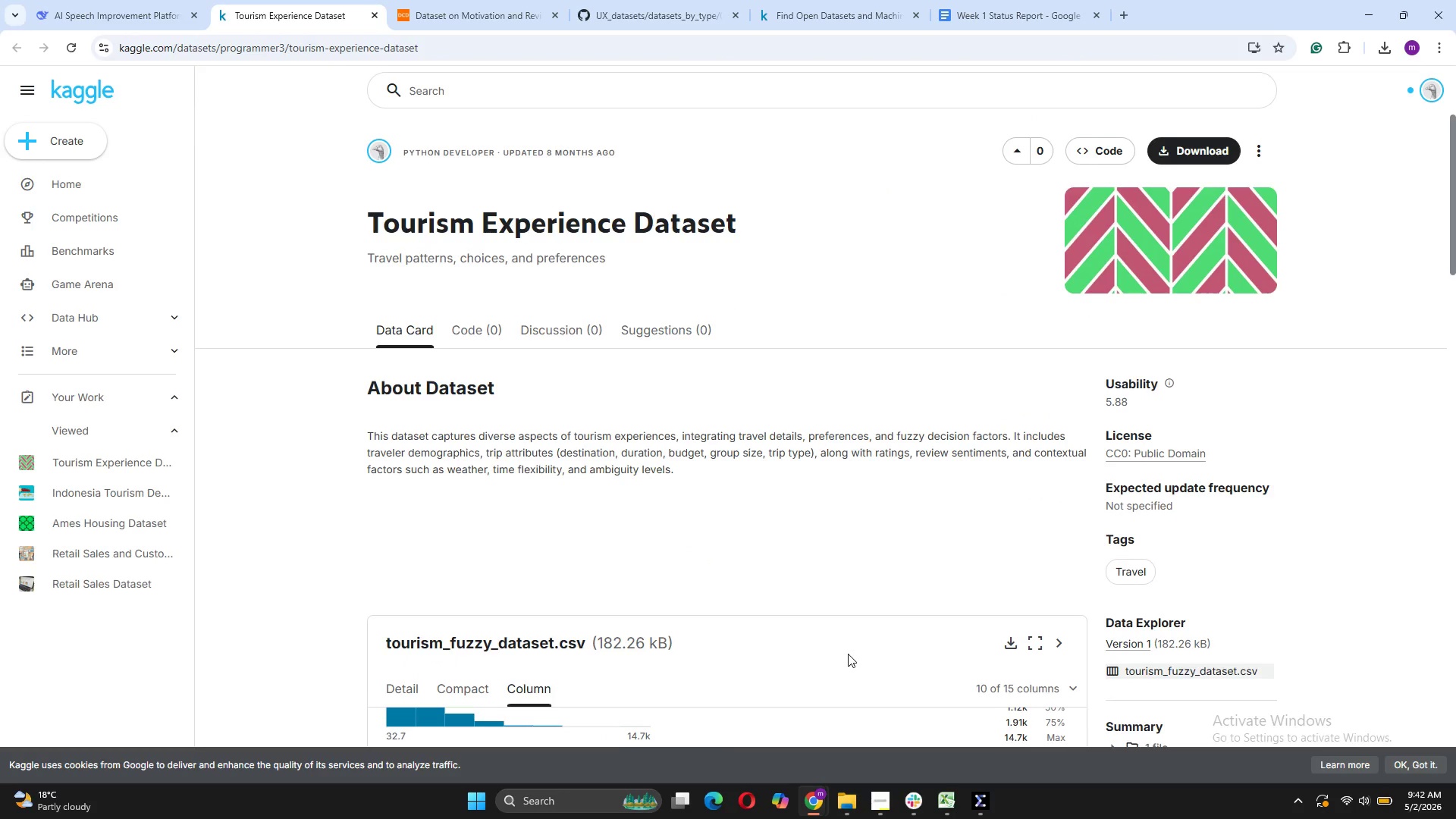 
scroll: coordinate [848, 654], scroll_direction: down, amount: 2.0
 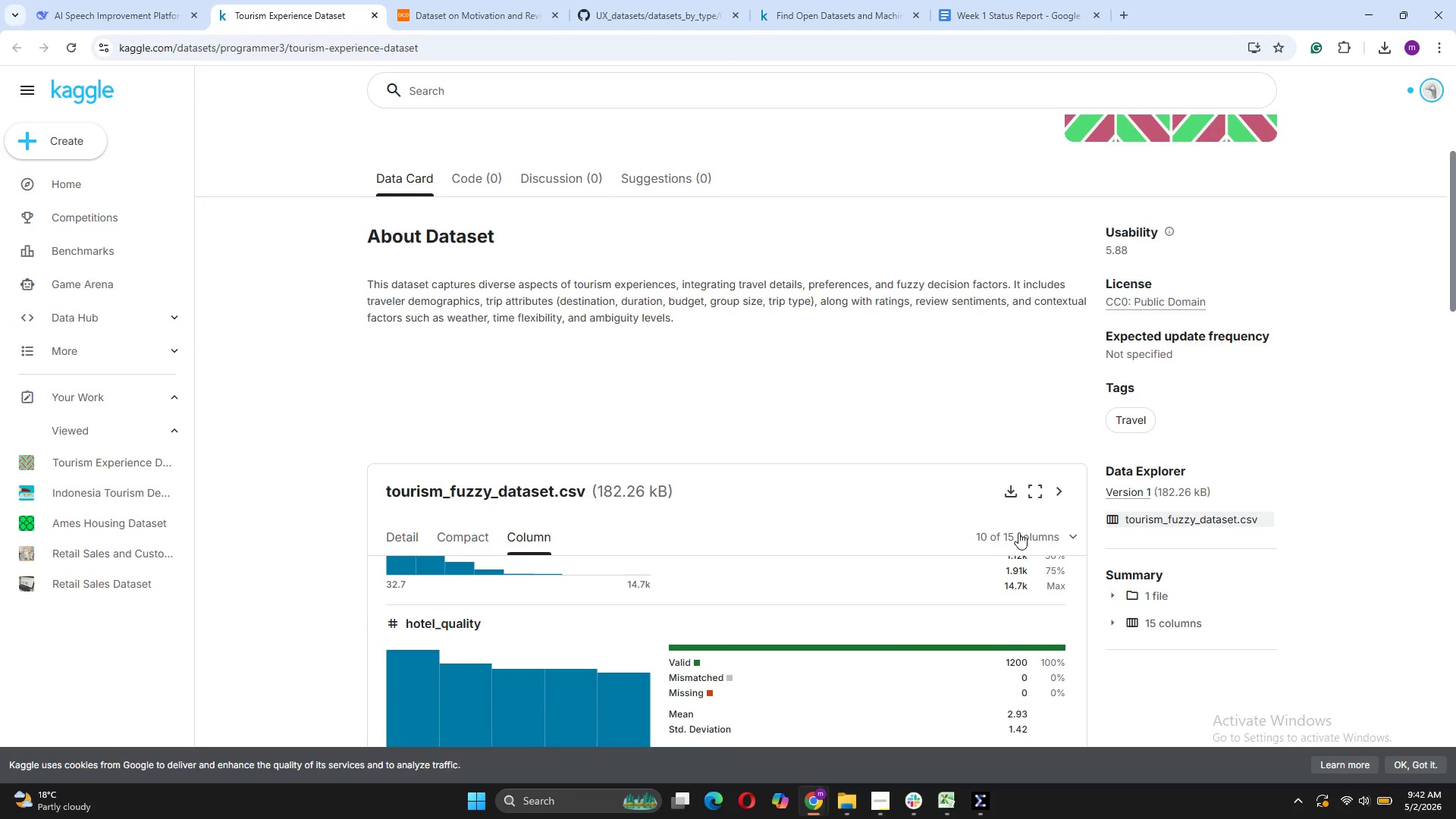 
left_click([1018, 532])
 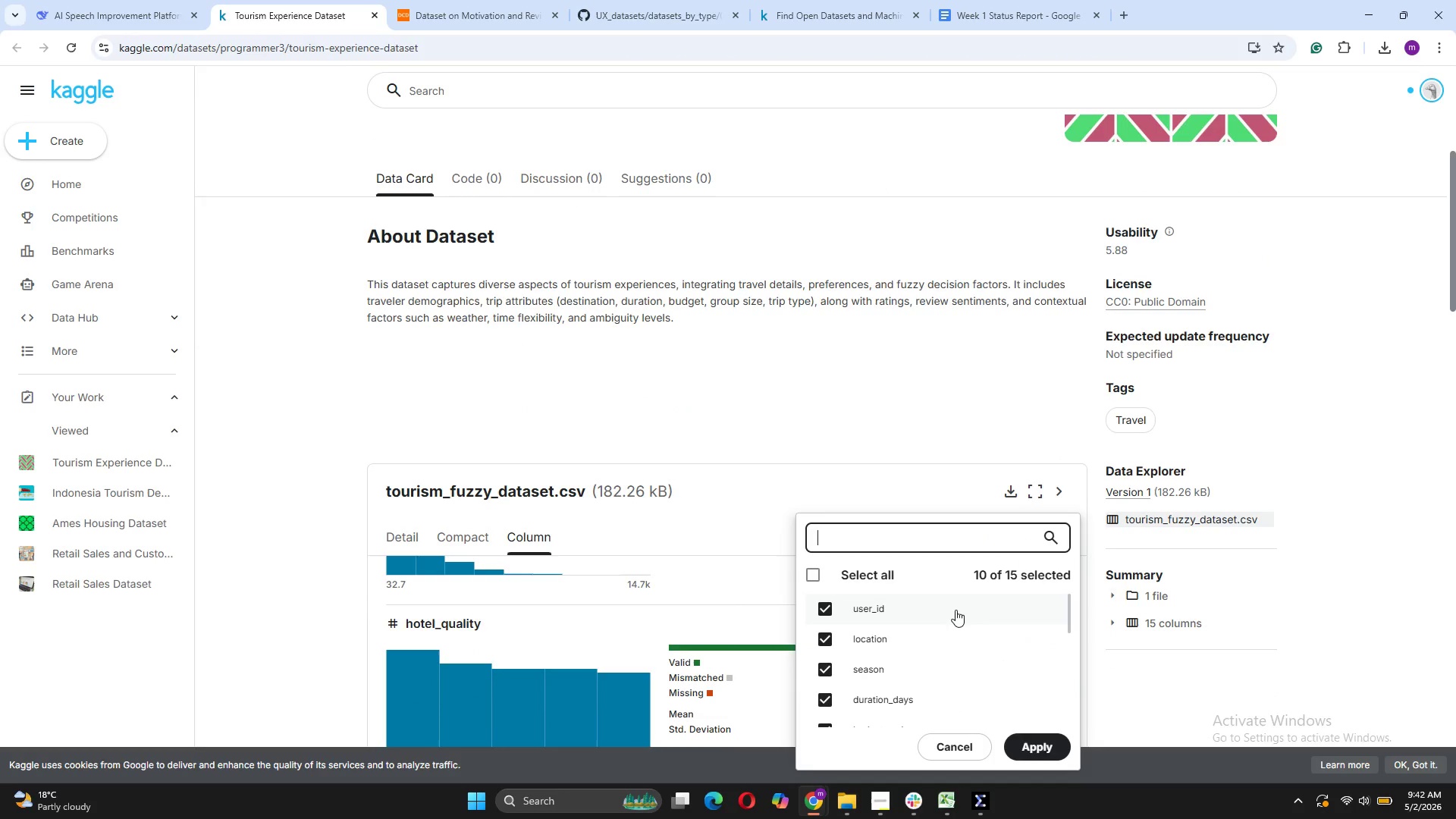 
scroll: coordinate [947, 640], scroll_direction: down, amount: 3.0
 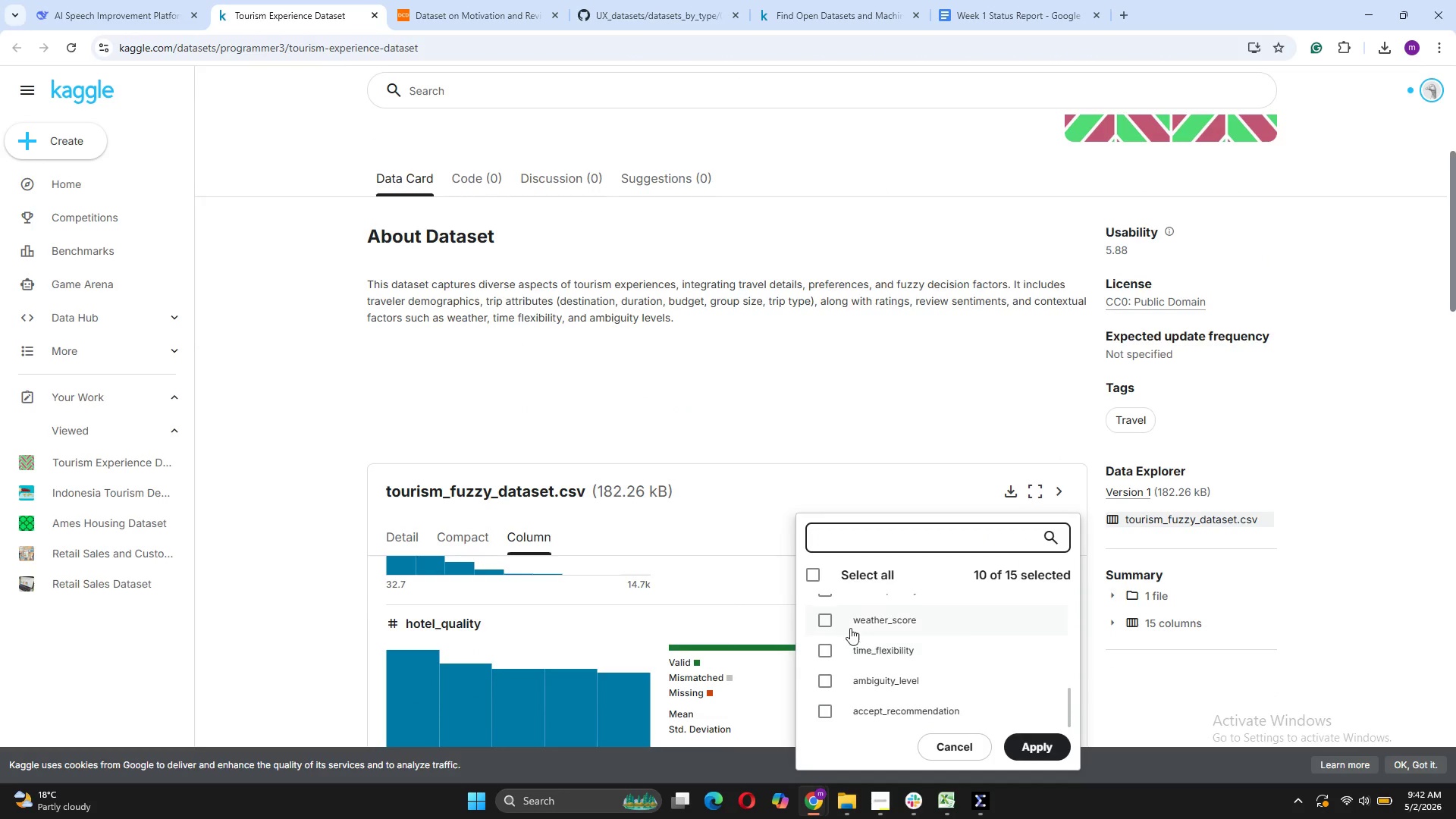 
left_click([863, 642])
 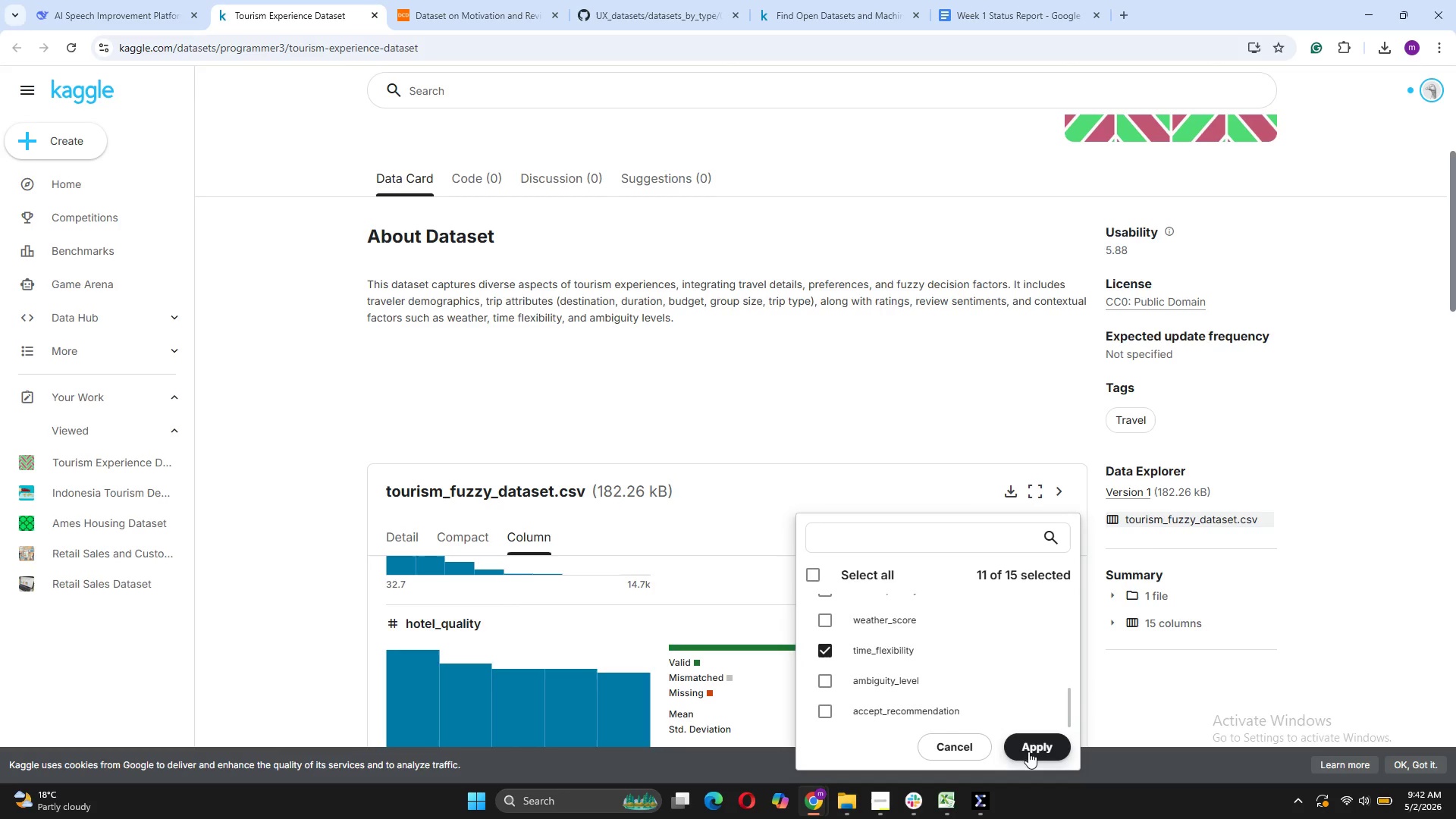 
left_click([1033, 751])
 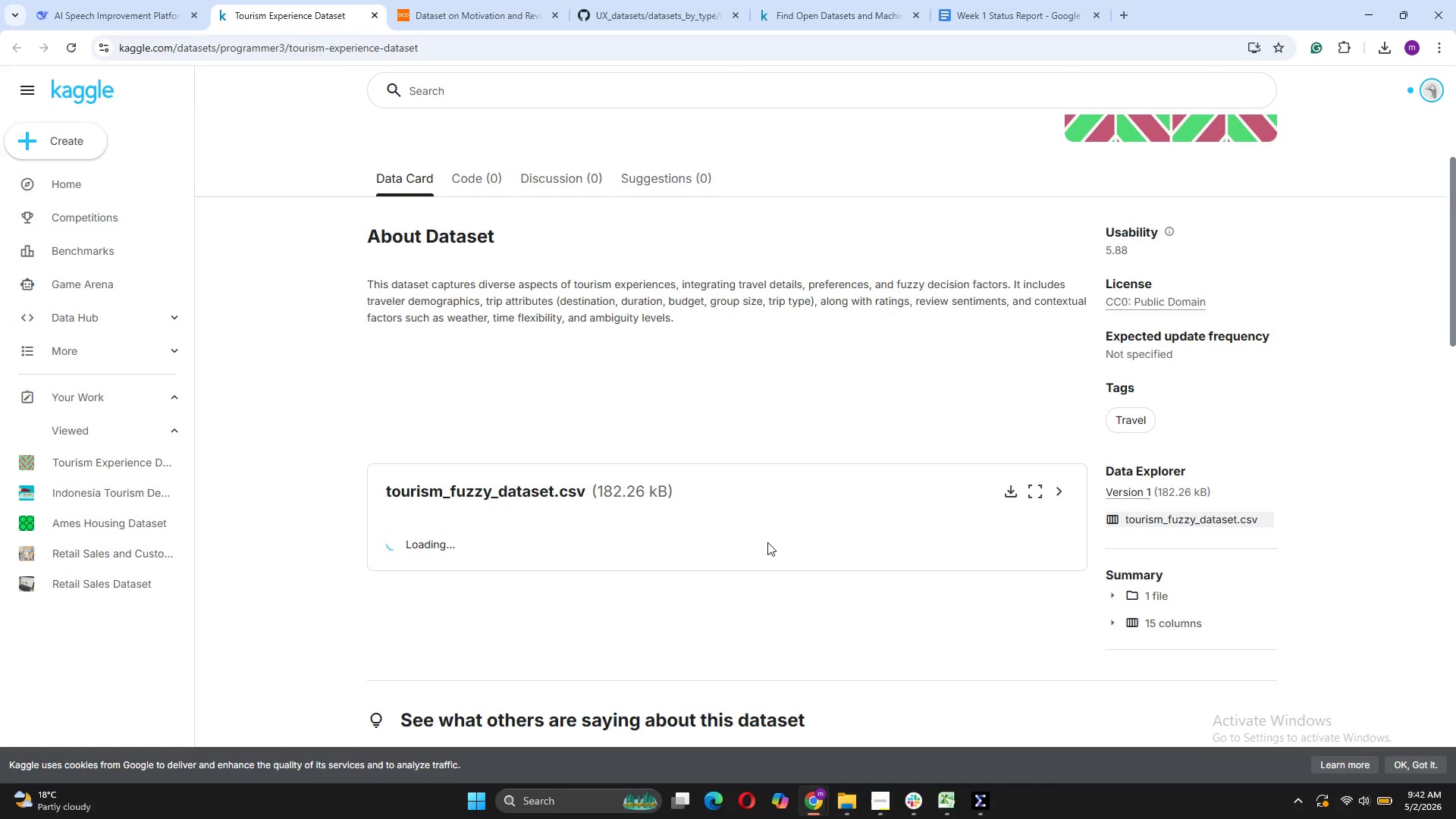 
scroll: coordinate [756, 457], scroll_direction: down, amount: 24.0
 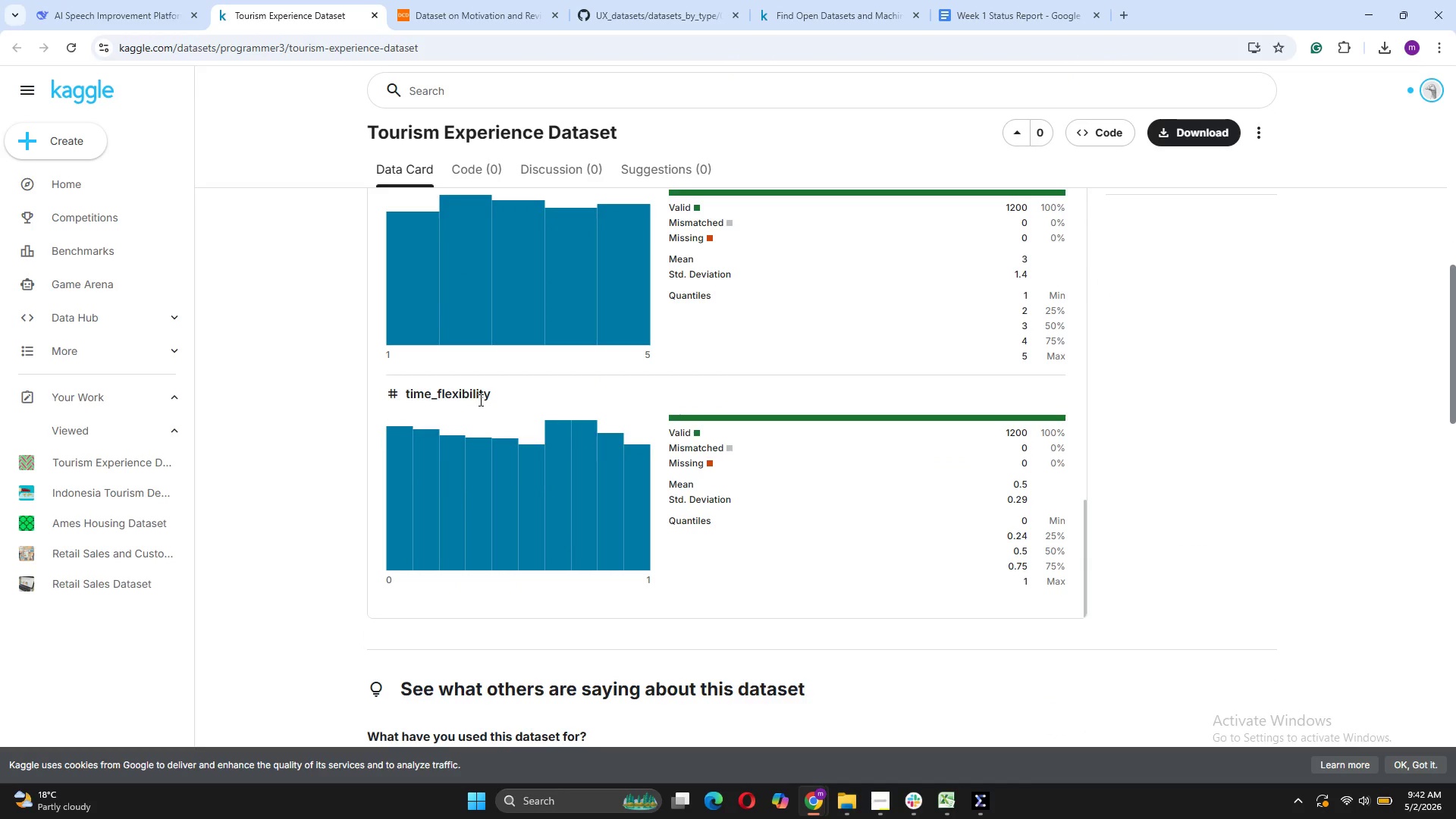 
scroll: coordinate [800, 504], scroll_direction: up, amount: 33.0
 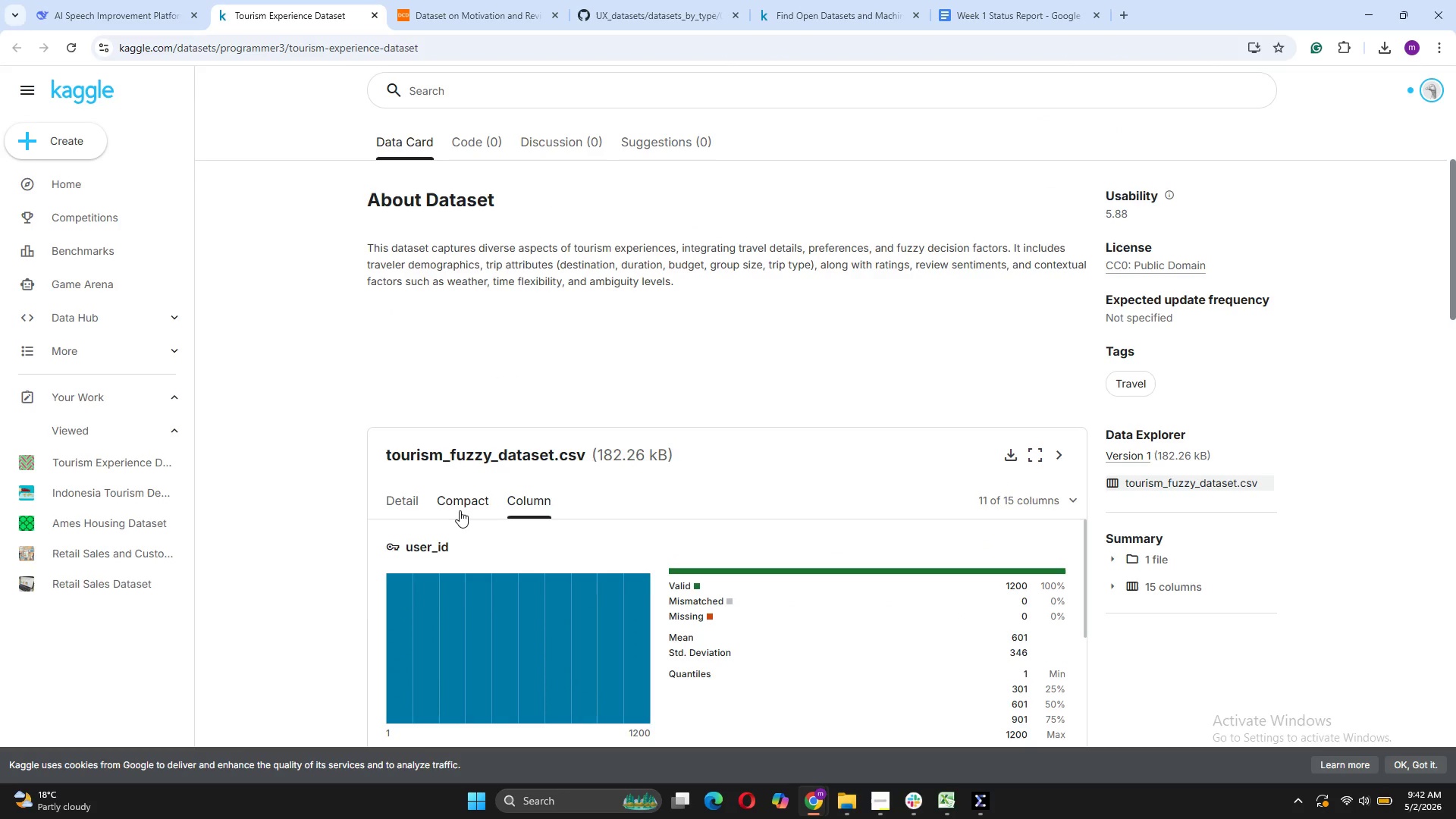 
left_click([460, 510])
 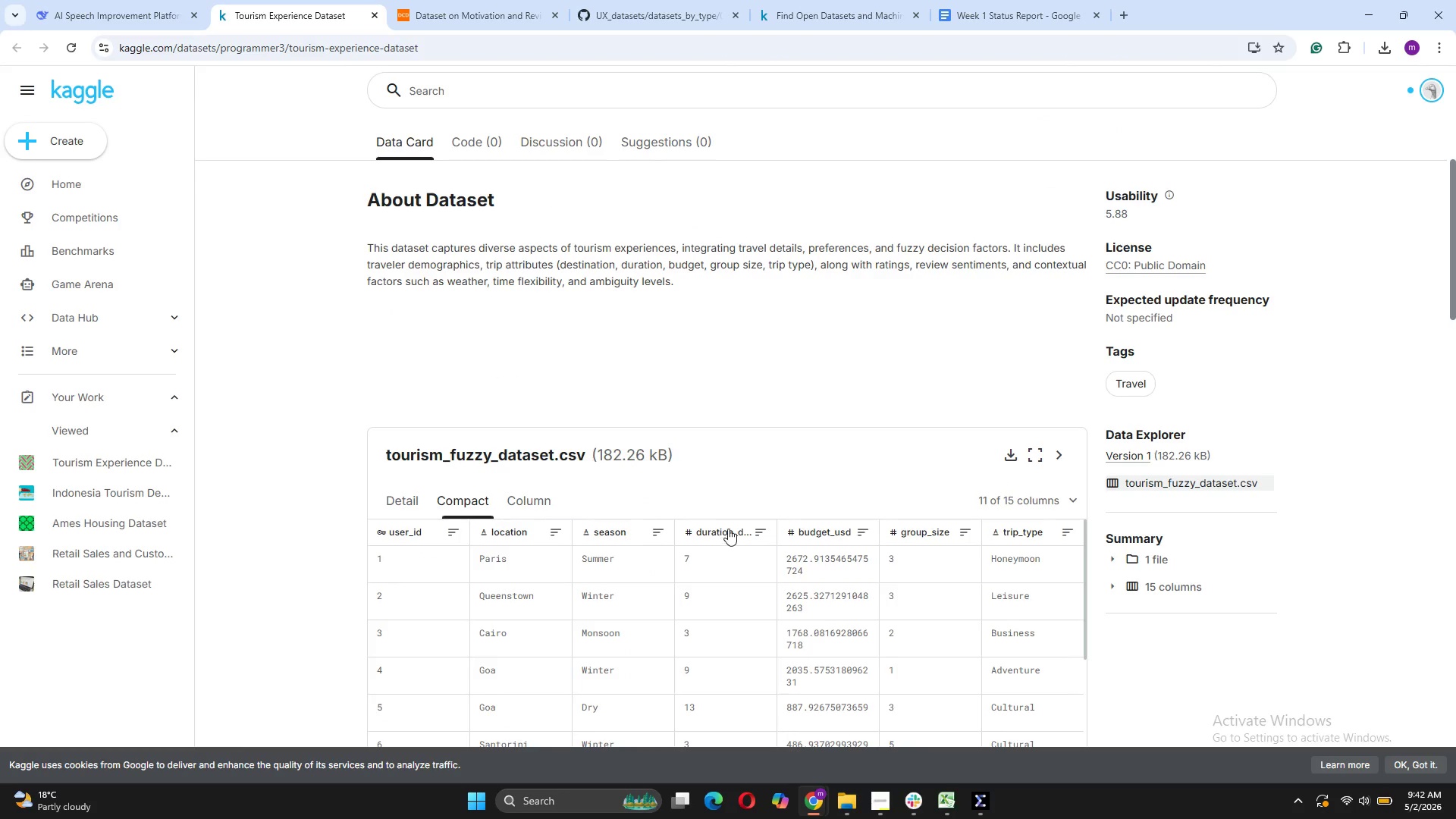 
scroll: coordinate [728, 529], scroll_direction: down, amount: 4.0
 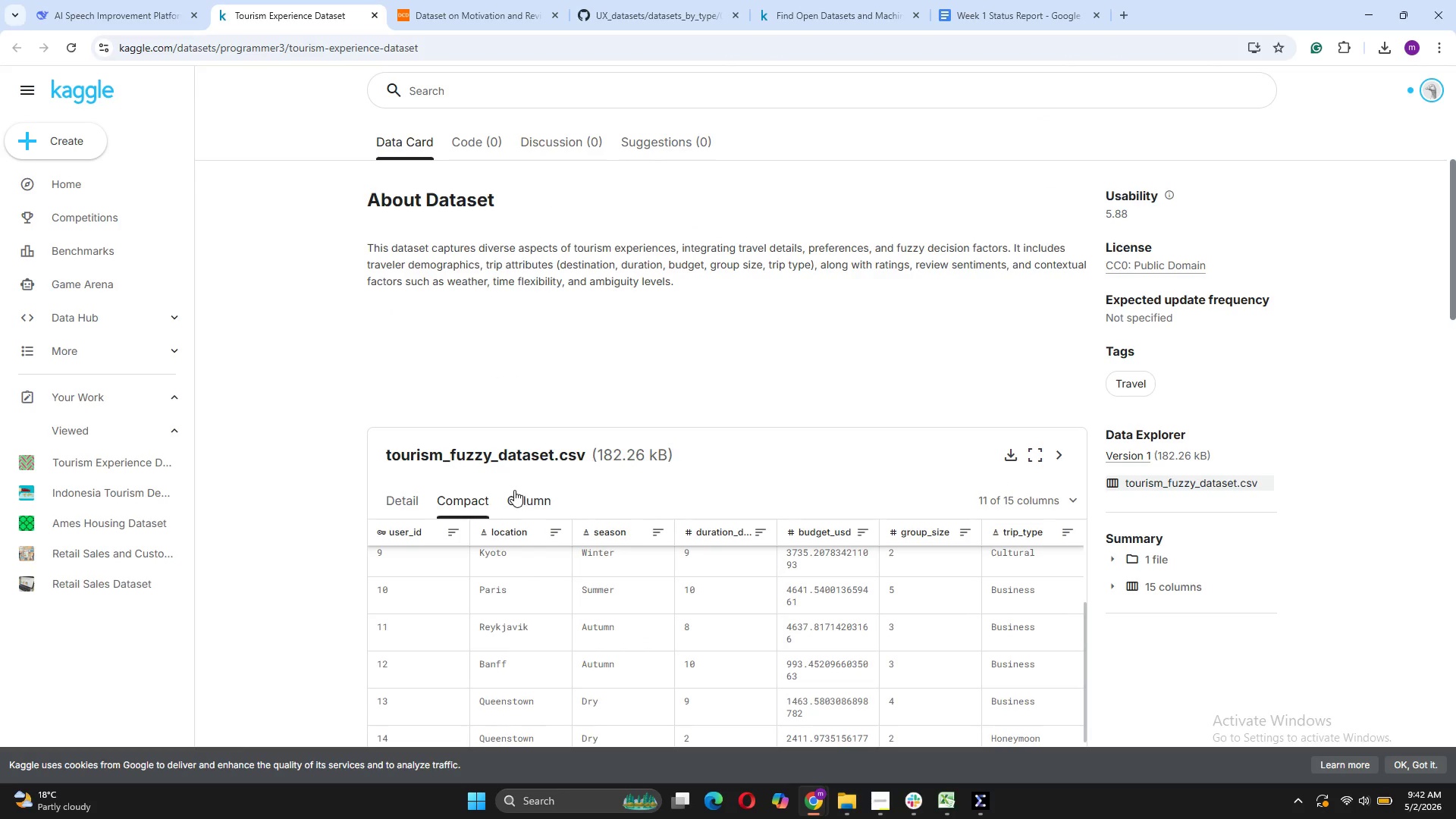 
left_click([513, 495])
 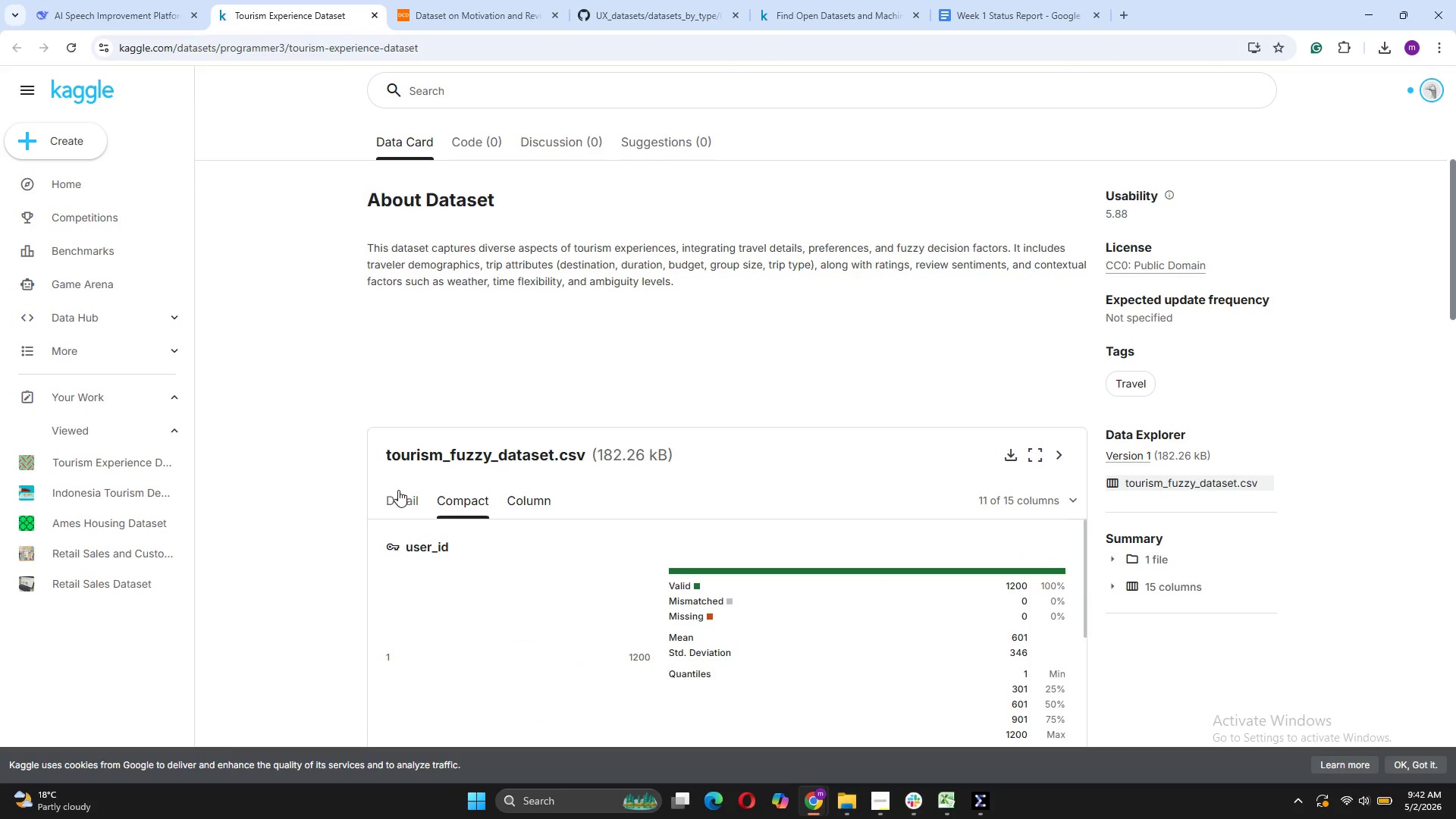 
left_click([398, 490])
 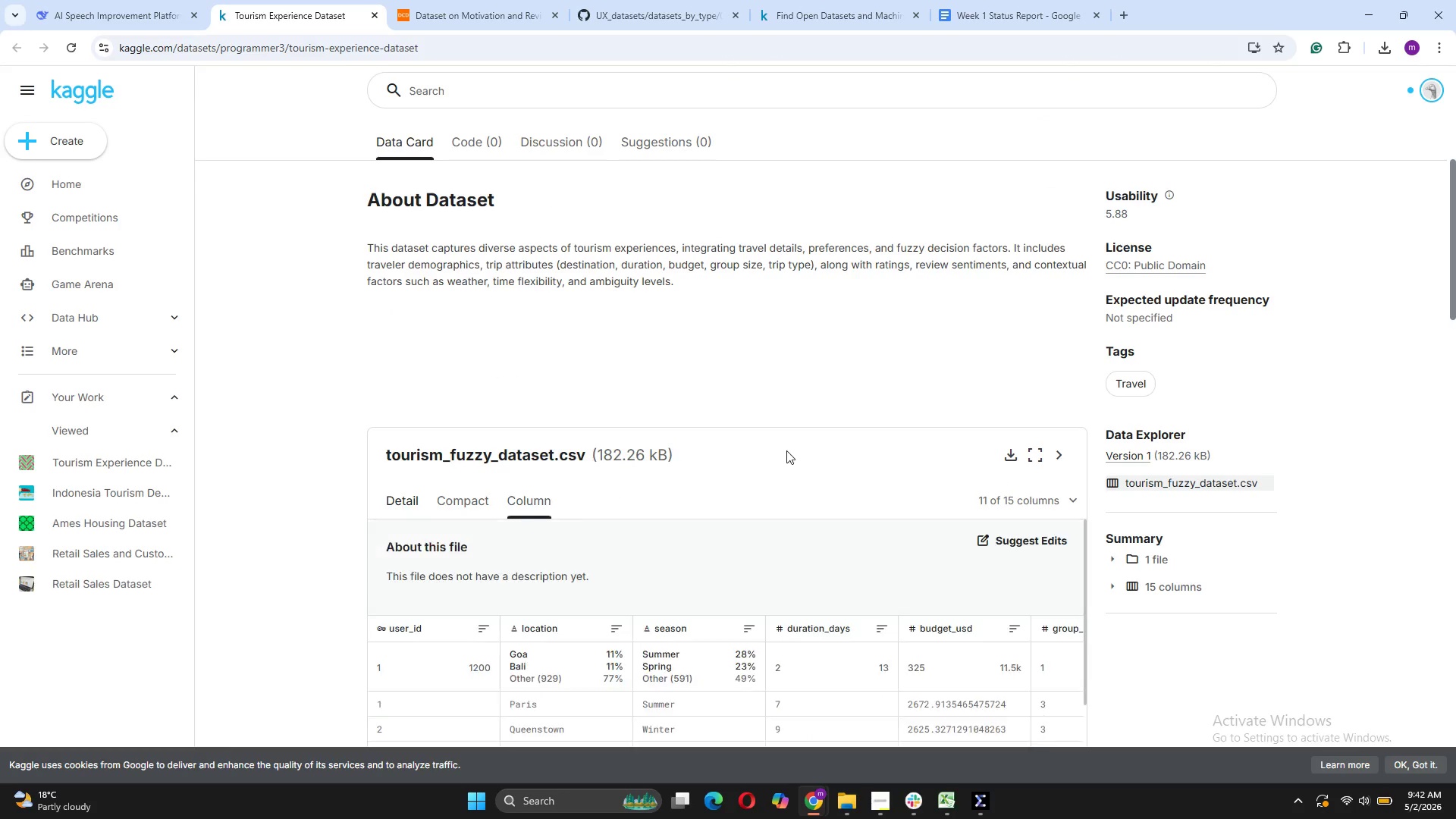 
scroll: coordinate [1103, 465], scroll_direction: down, amount: 18.0
 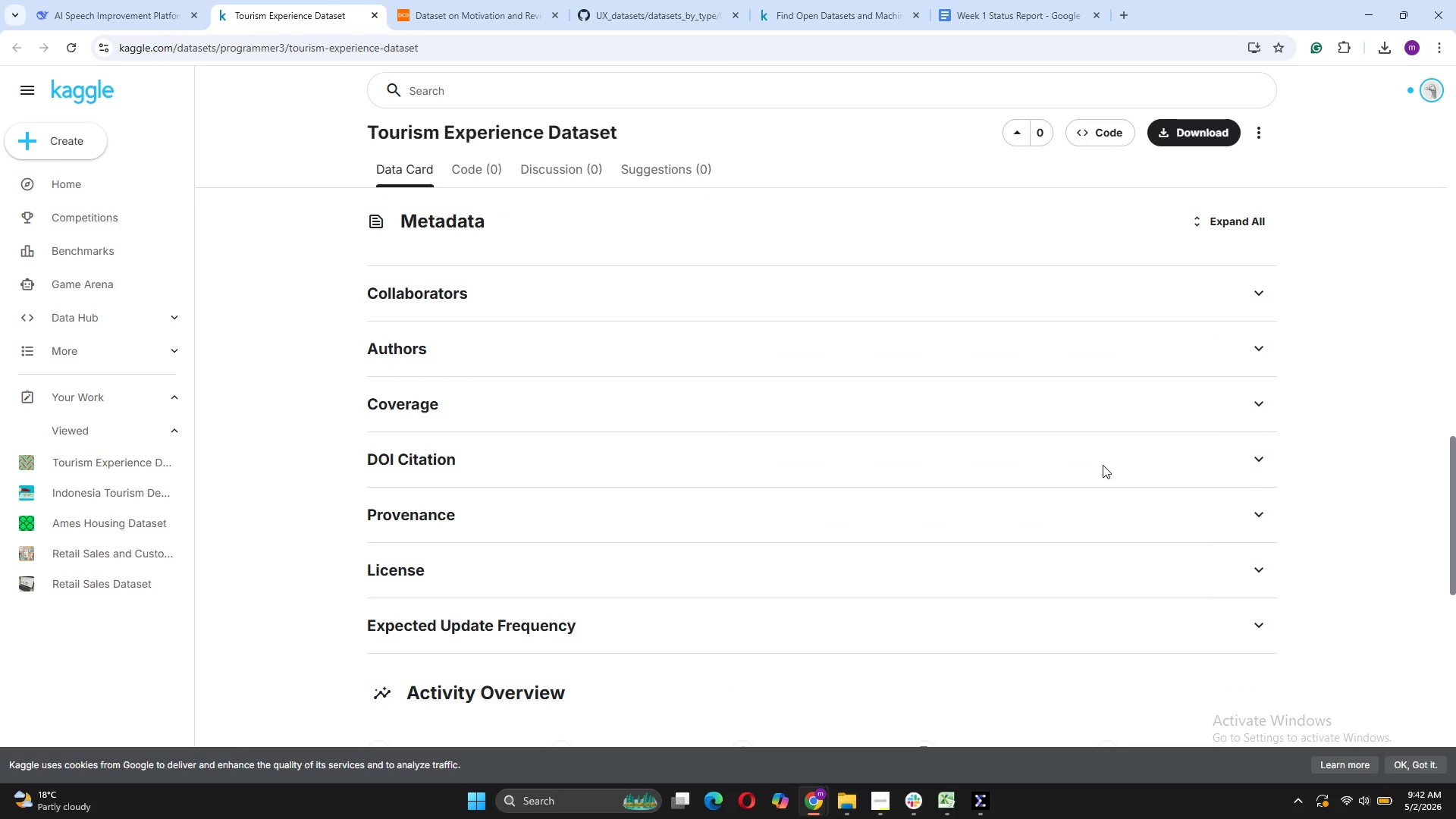 
scroll: coordinate [1103, 465], scroll_direction: up, amount: 6.0
 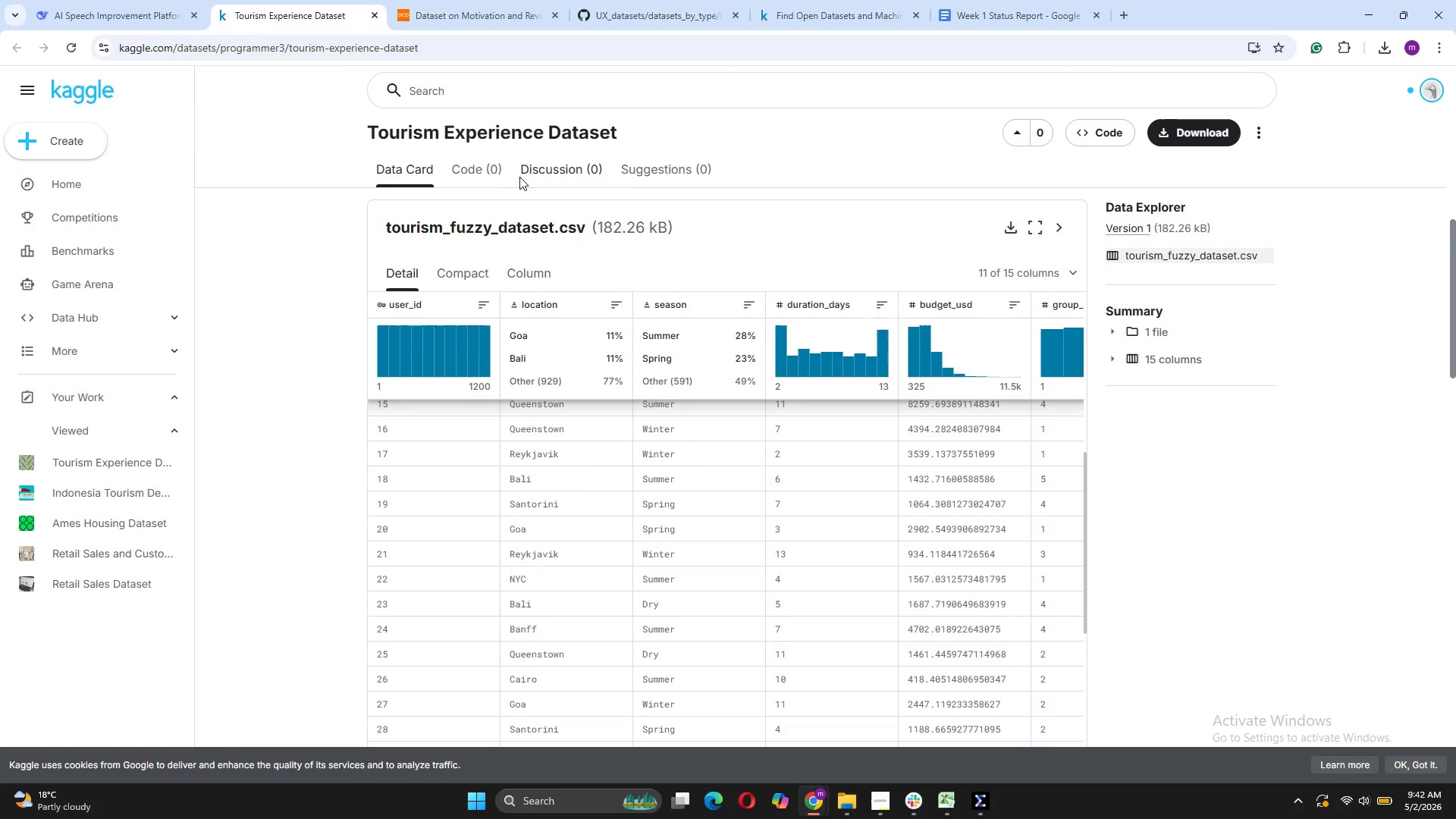 
left_click([504, 271])
 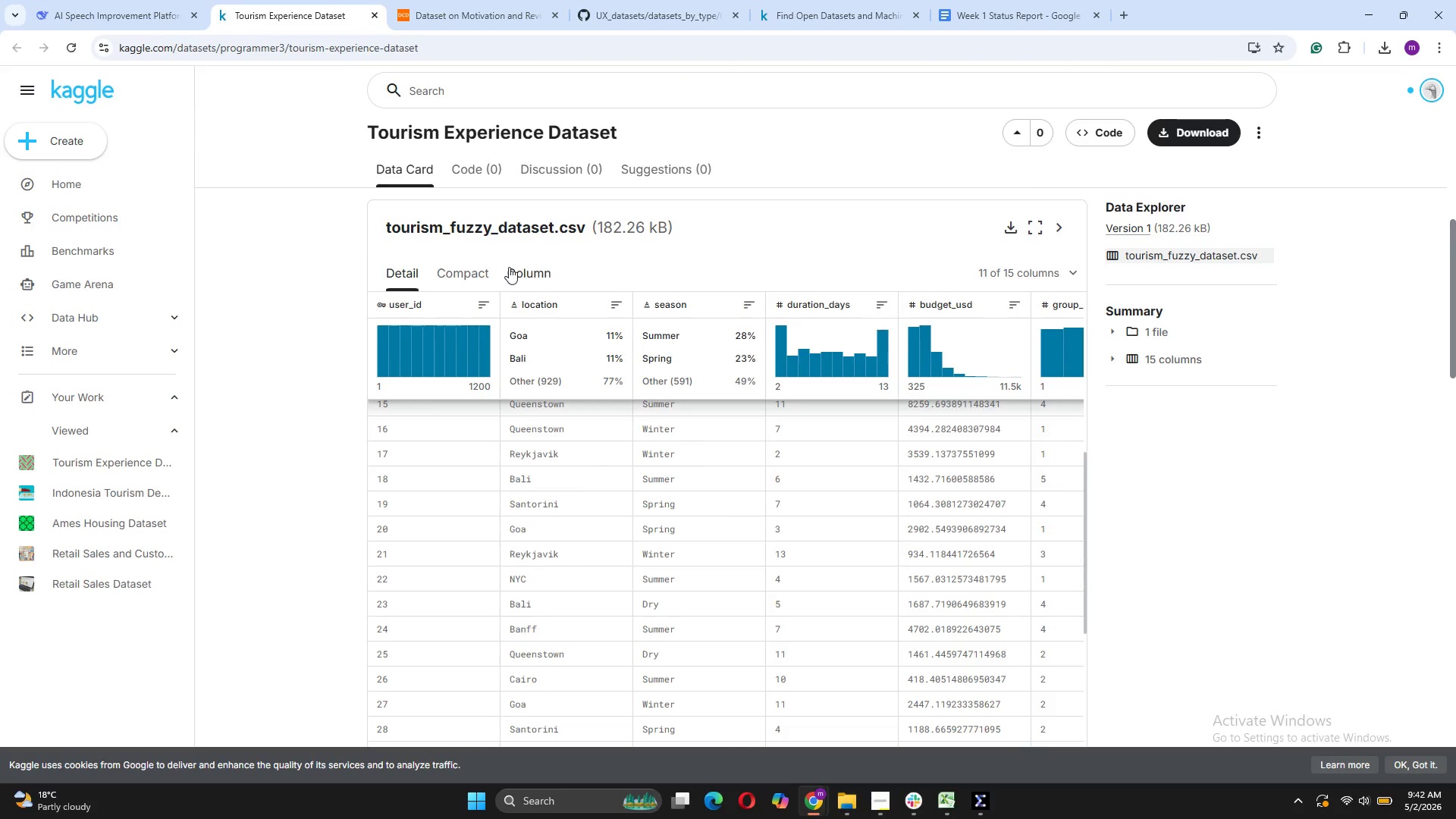 
left_click([509, 267])
 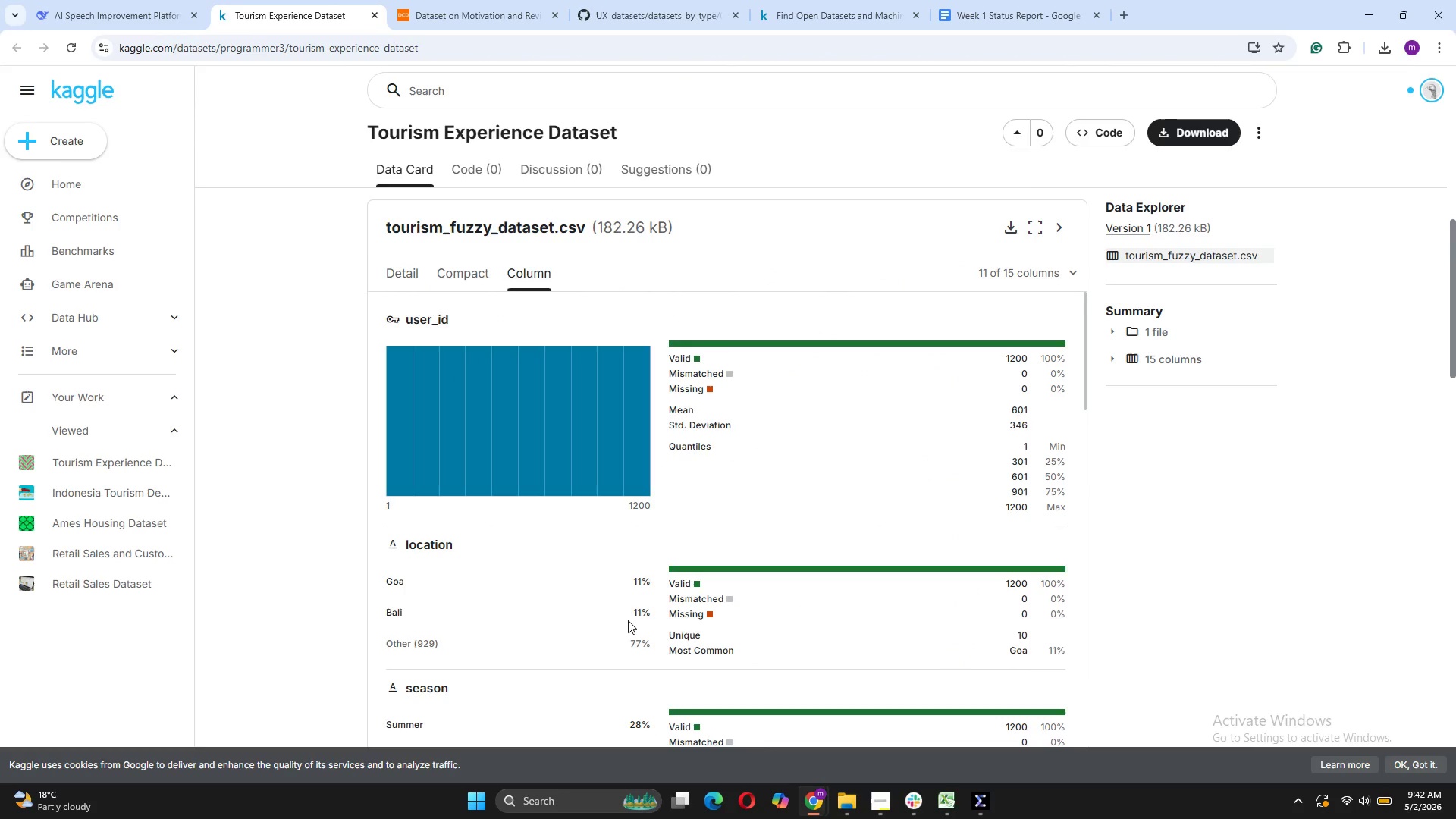 
scroll: coordinate [630, 621], scroll_direction: down, amount: 17.0
 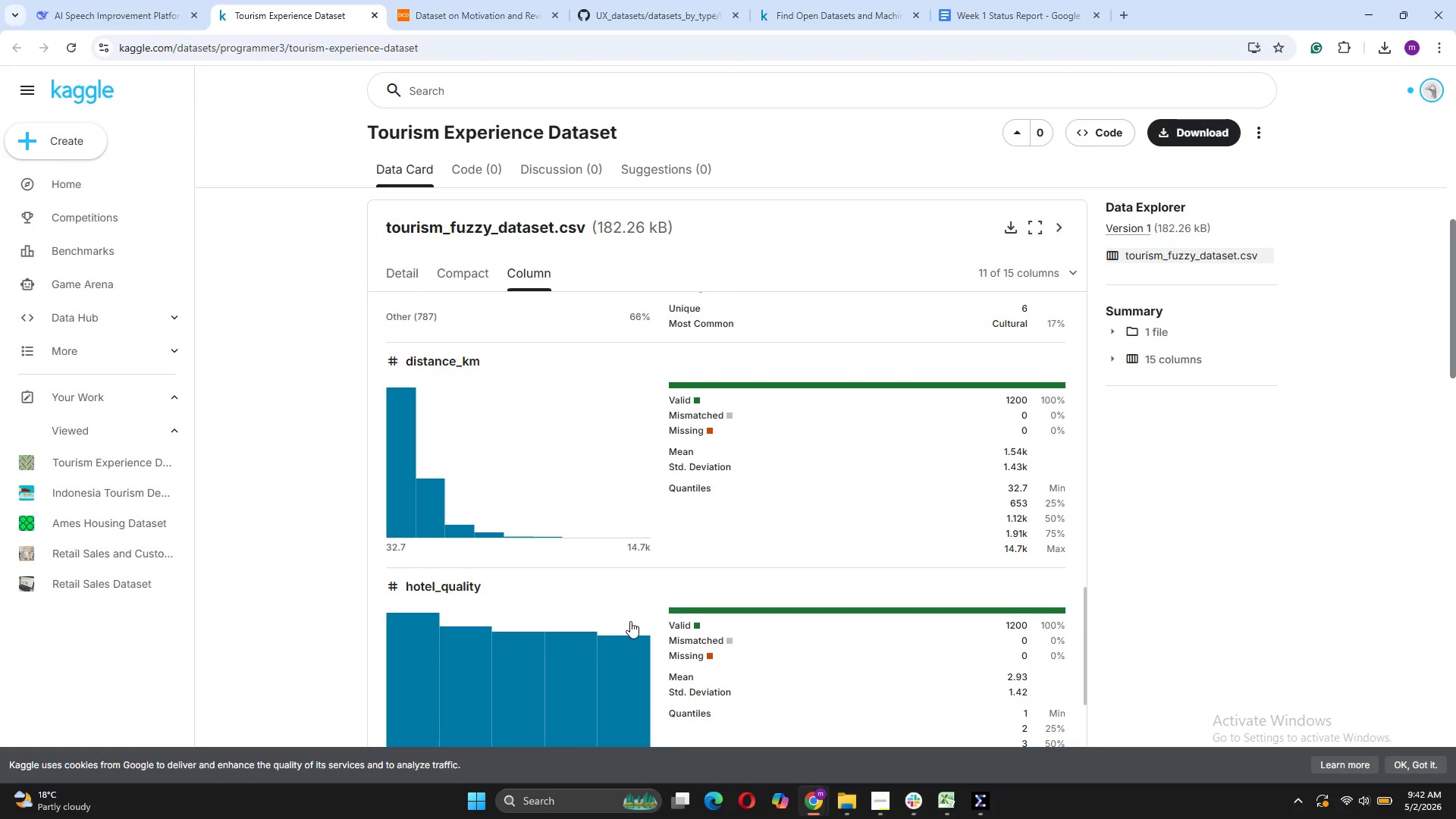 
wait(6.77)
 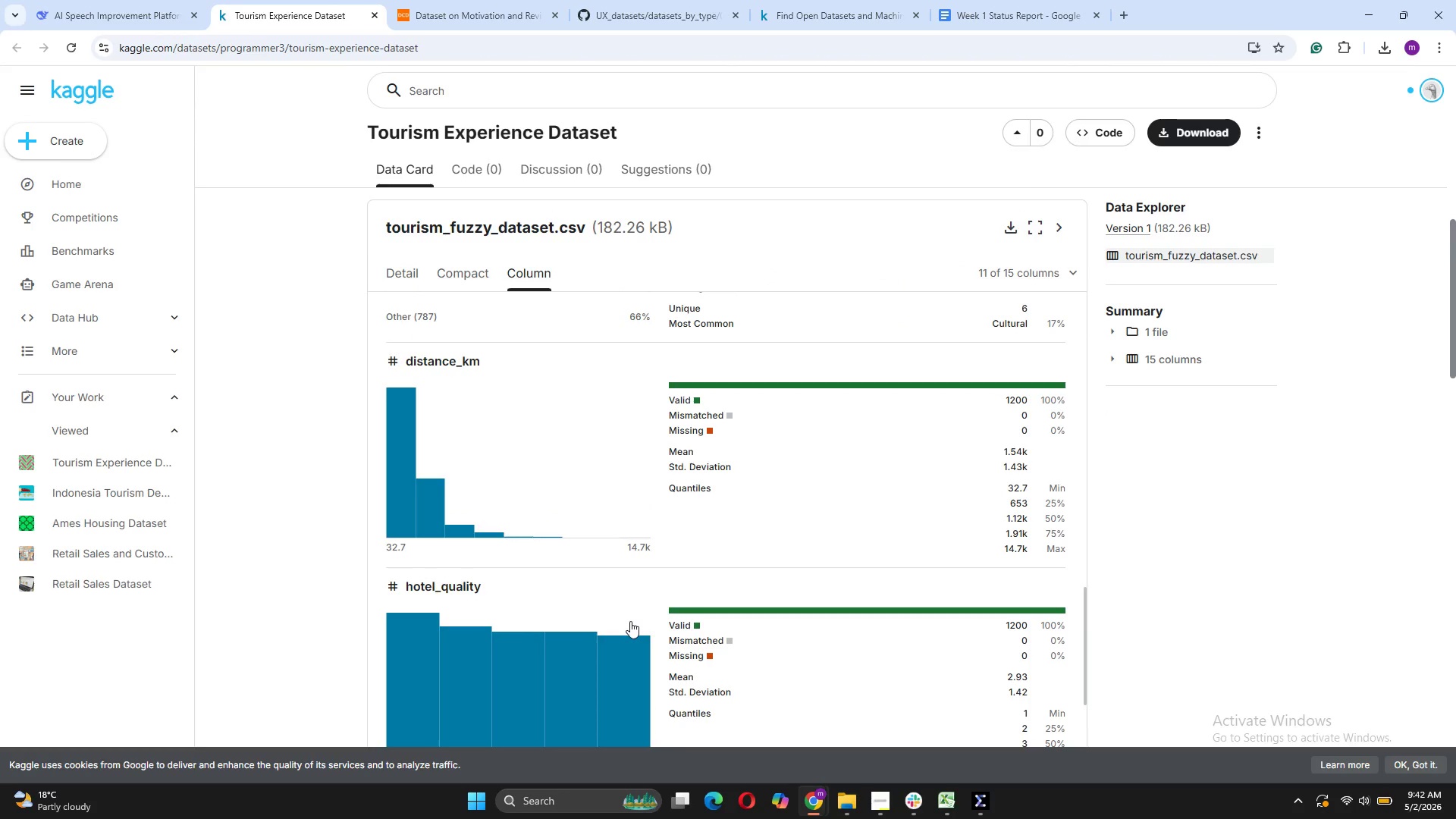 
scroll: coordinate [942, 460], scroll_direction: down, amount: 10.0
 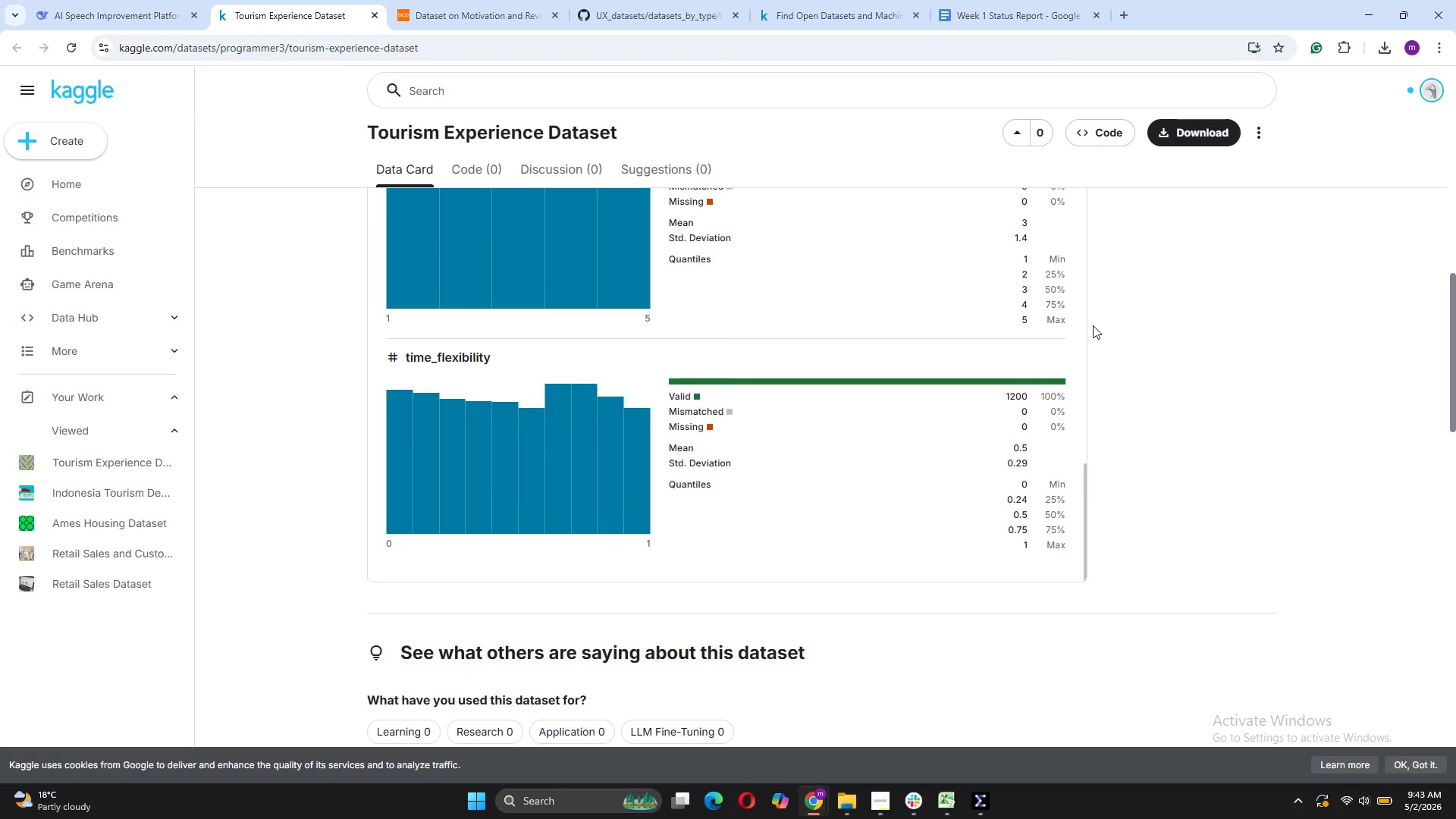 
wait(8.17)
 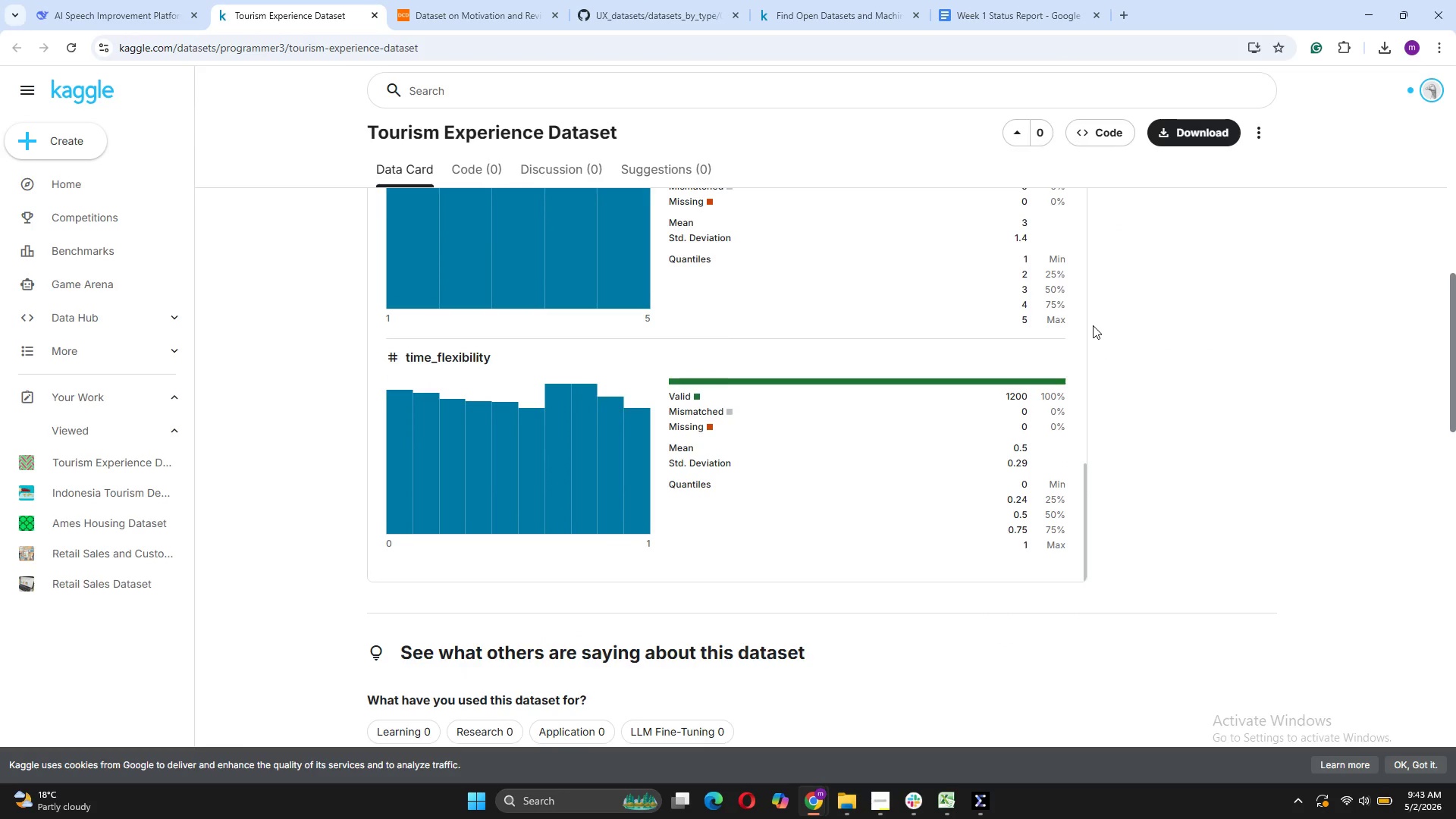 
scroll: coordinate [772, 667], scroll_direction: up, amount: 7.0
 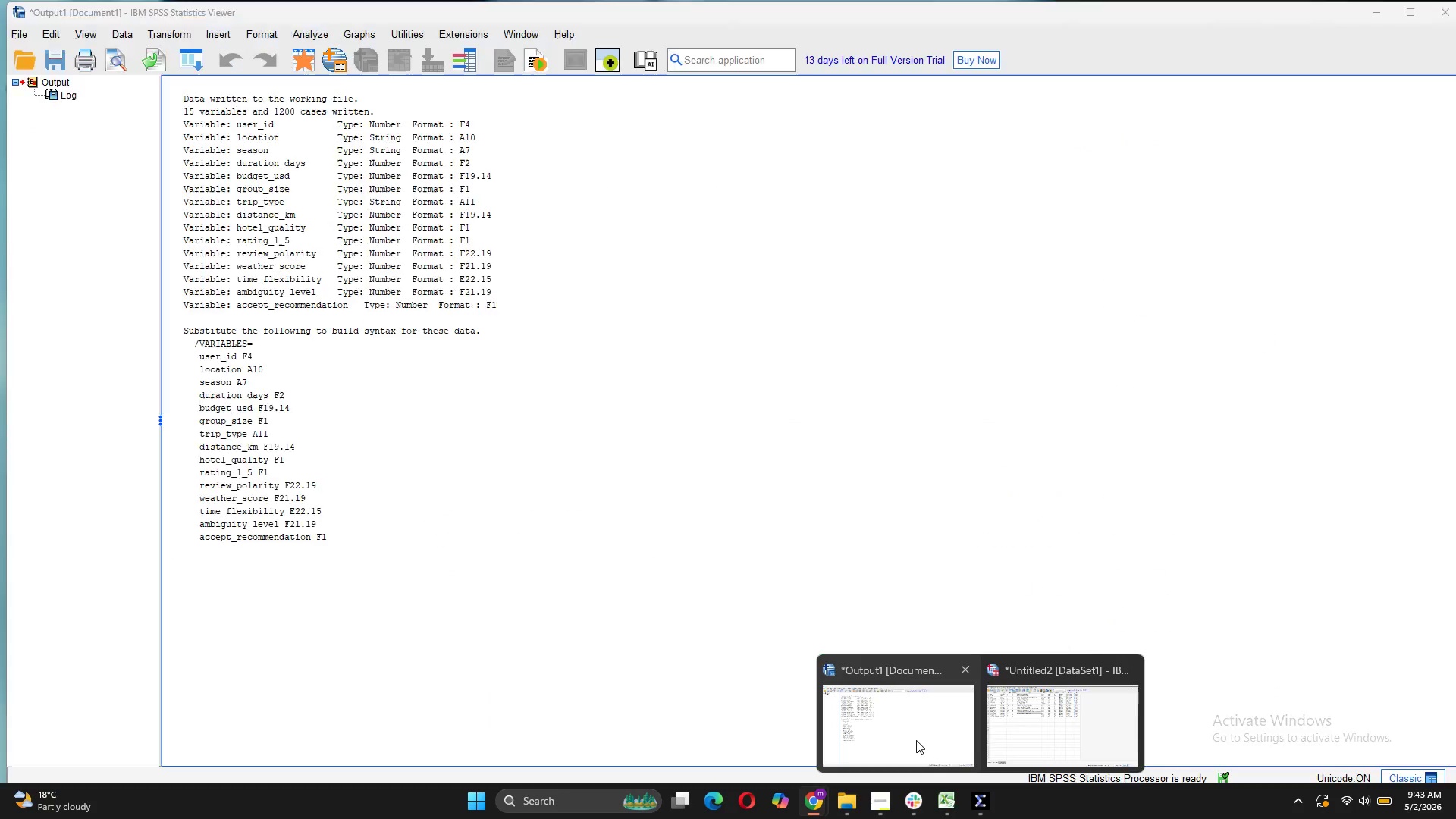 
left_click([1010, 714])
 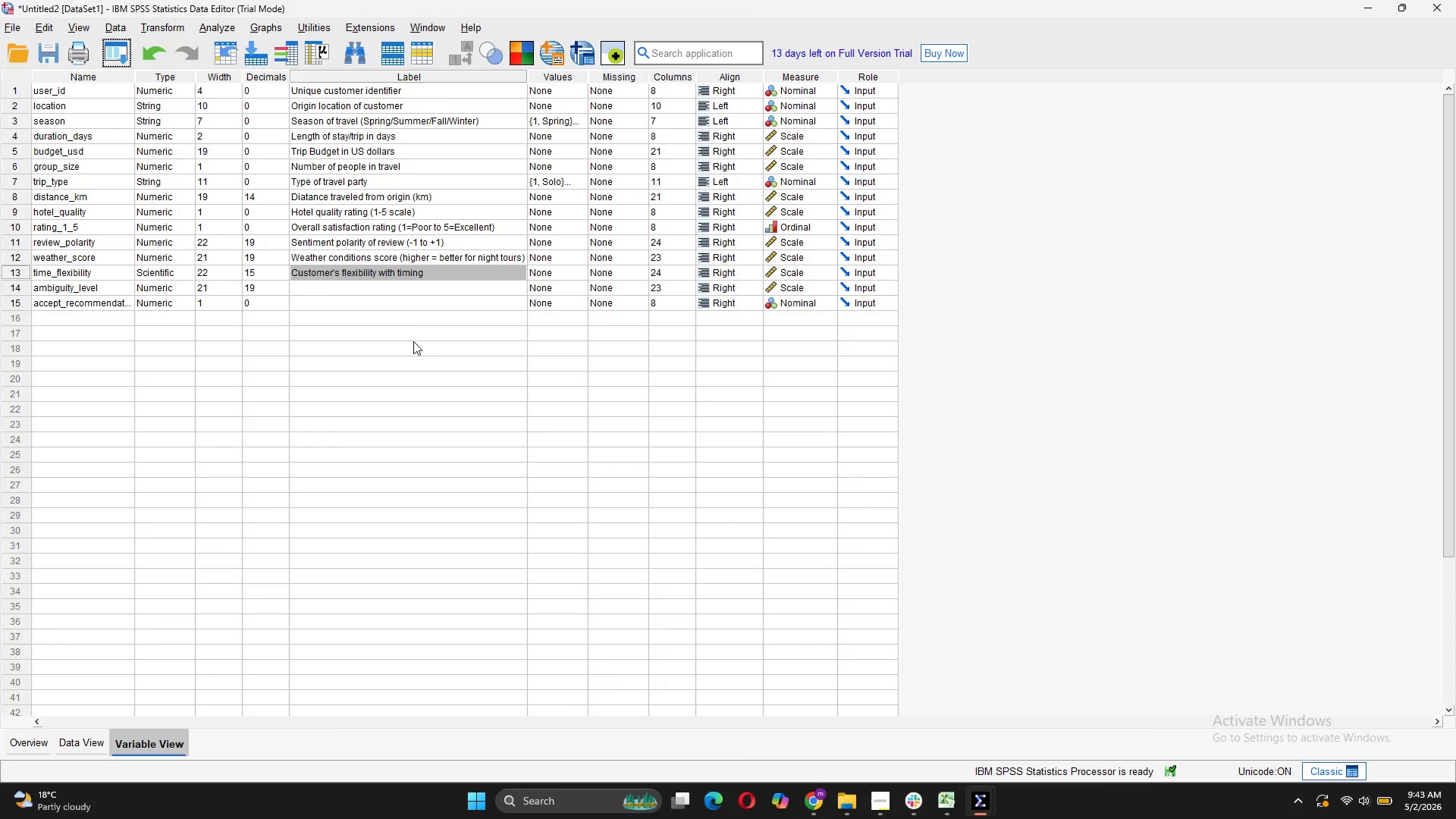 
double_click([435, 282])
 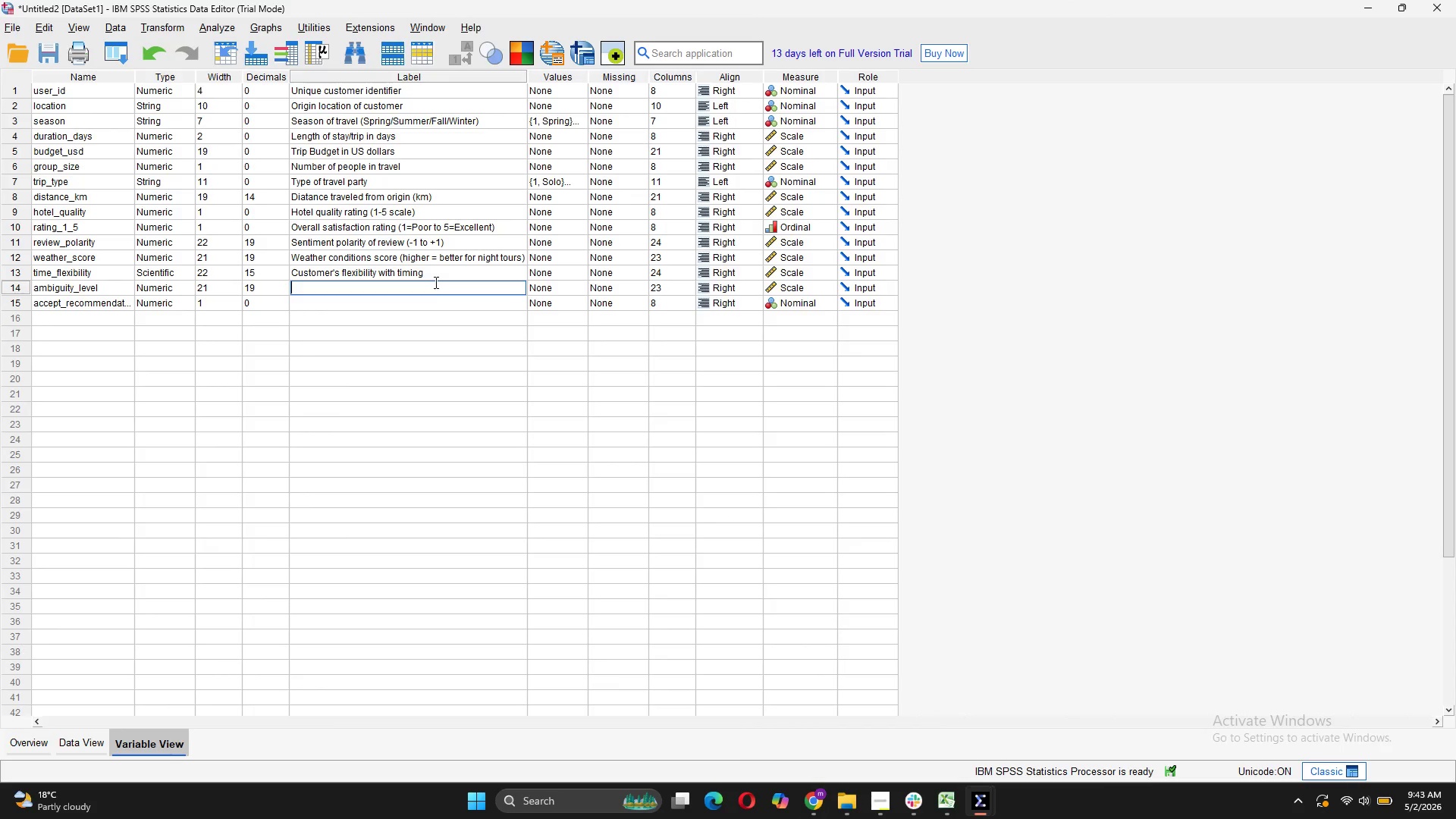 
type(Tolerance for uncertainity in plans)
 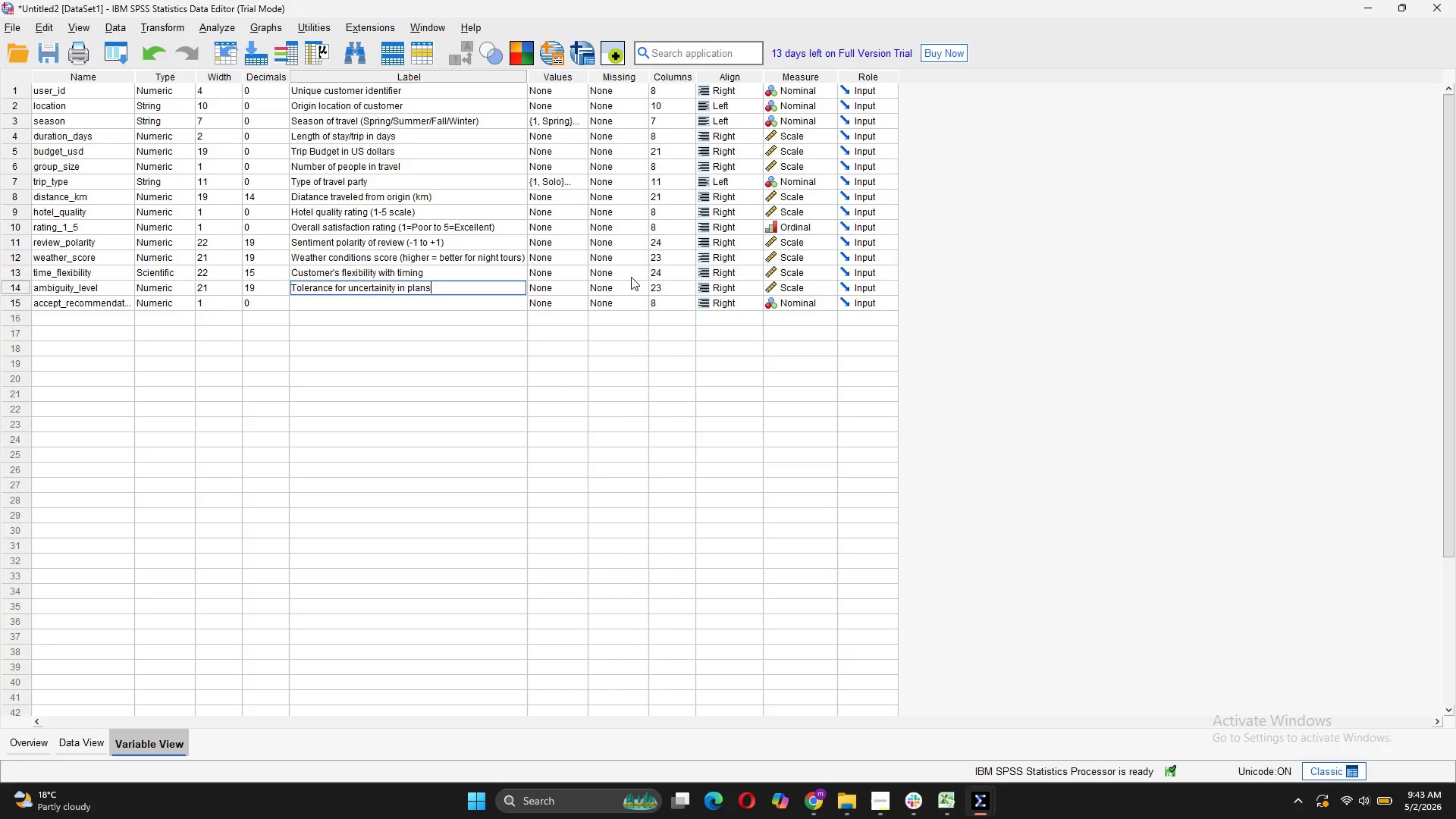 
left_click([774, 284])
 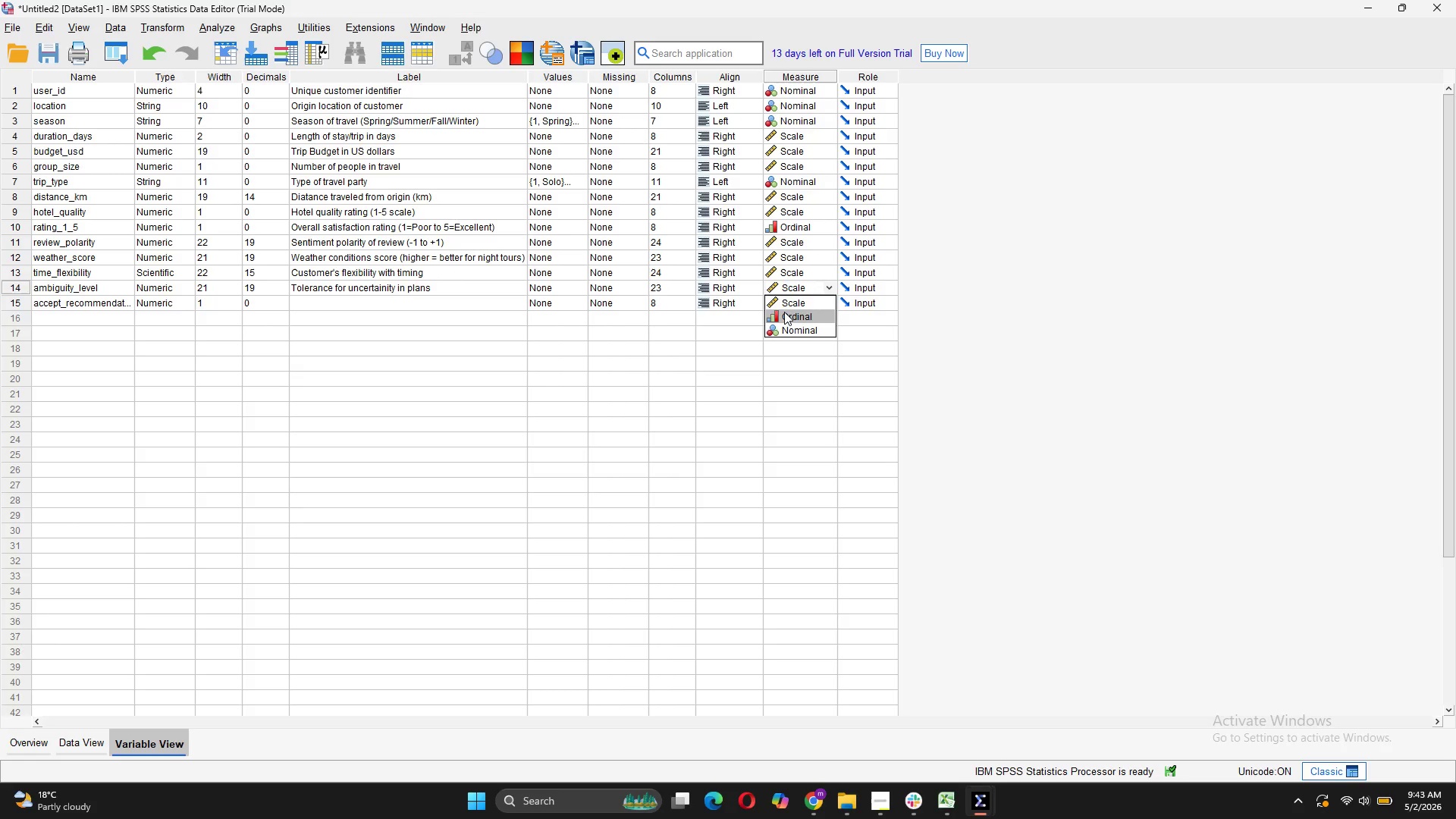 
left_click([783, 317])
 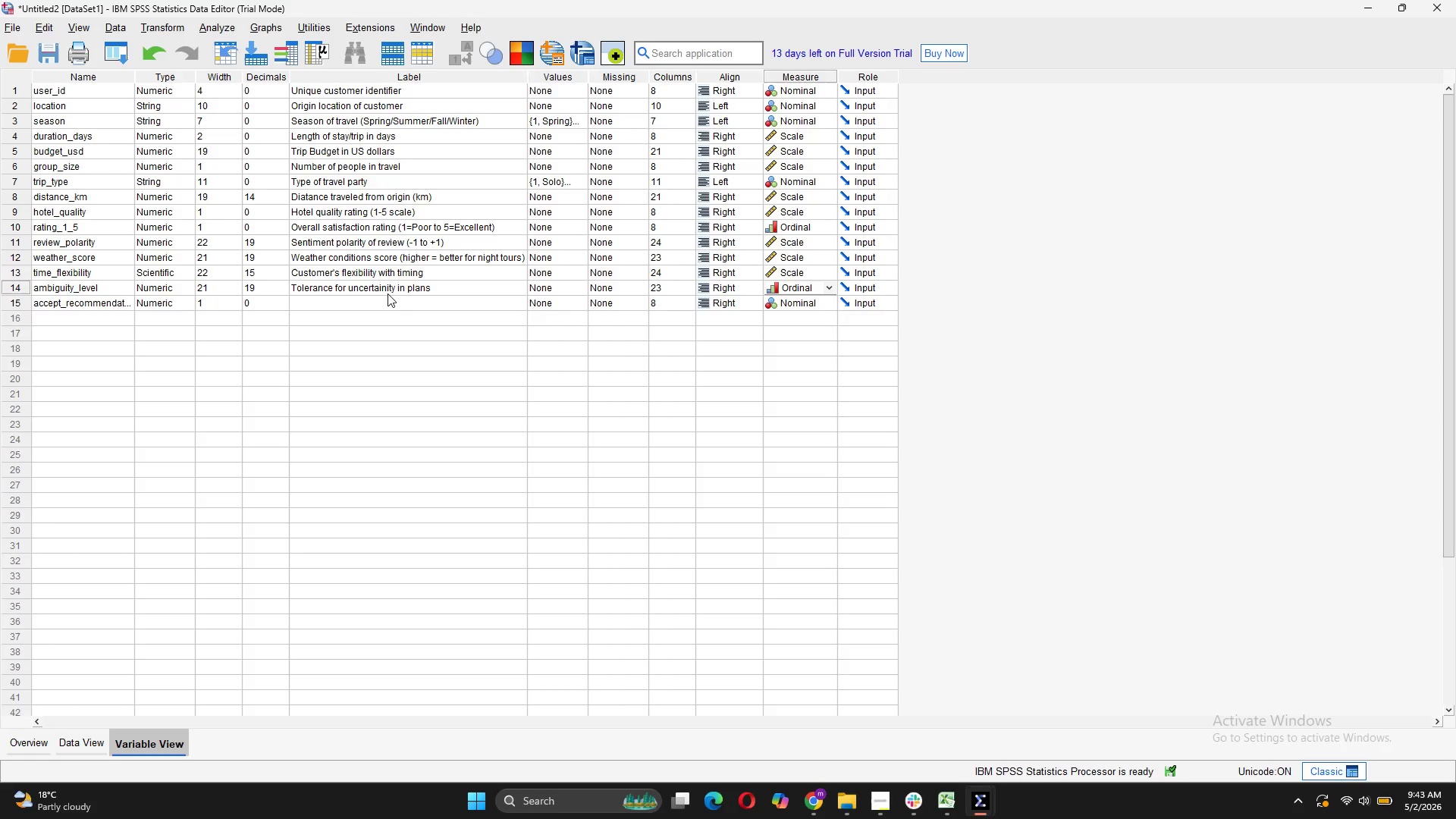 
wait(6.08)
 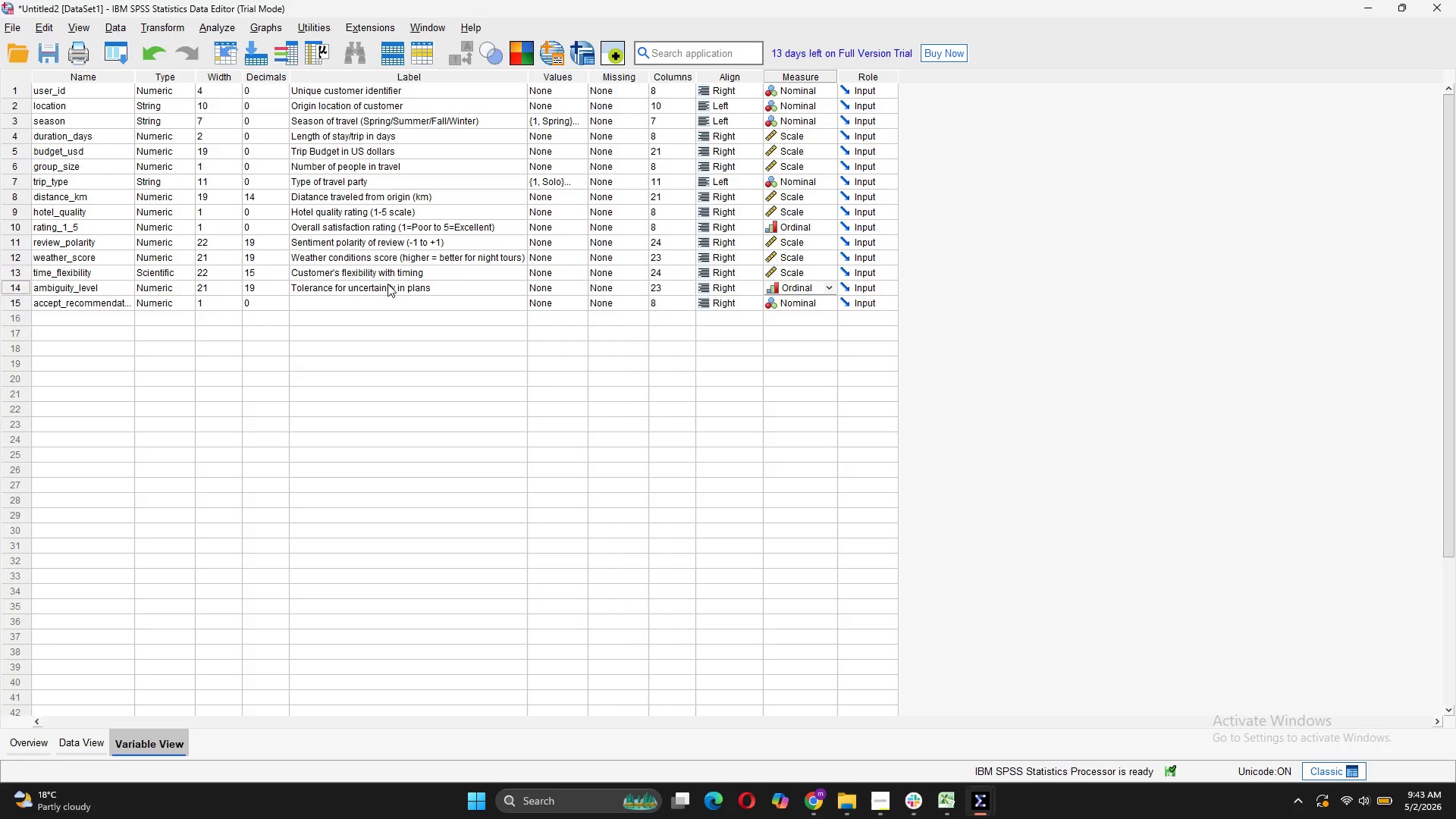 
double_click([317, 300])
 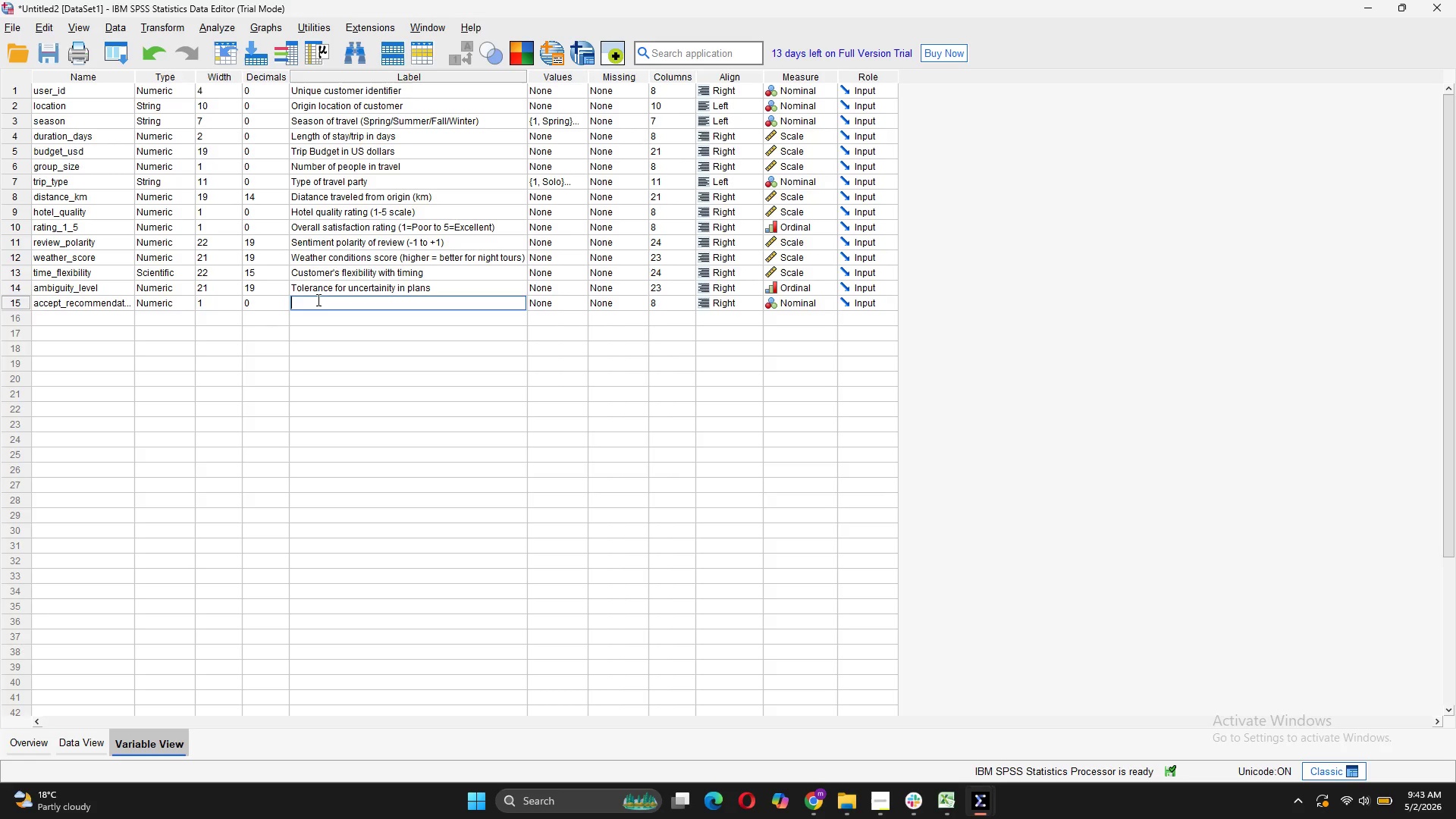 
type(Willingness to accept tour recommendations)
 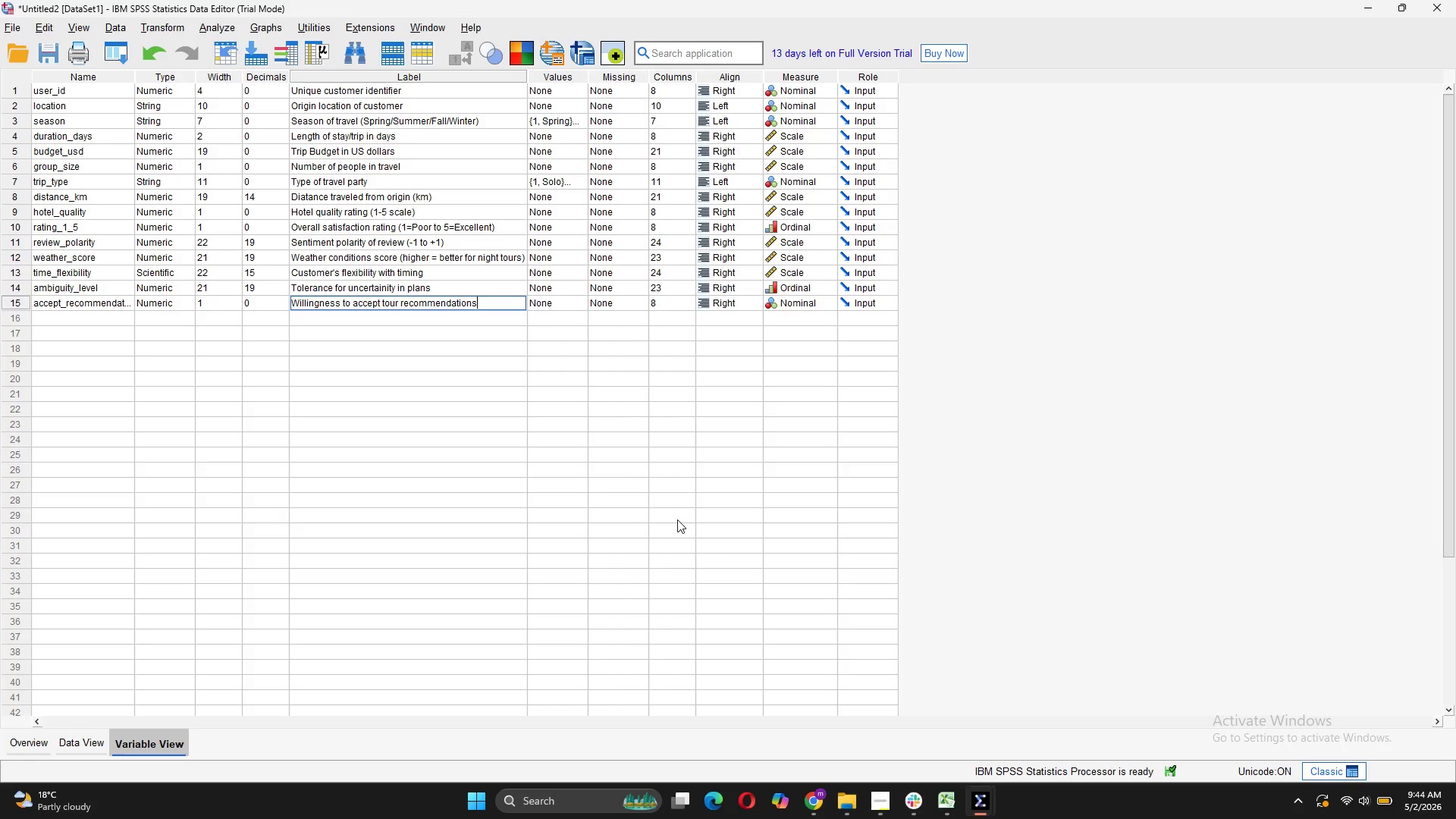 
mouse_move([873, 777])
 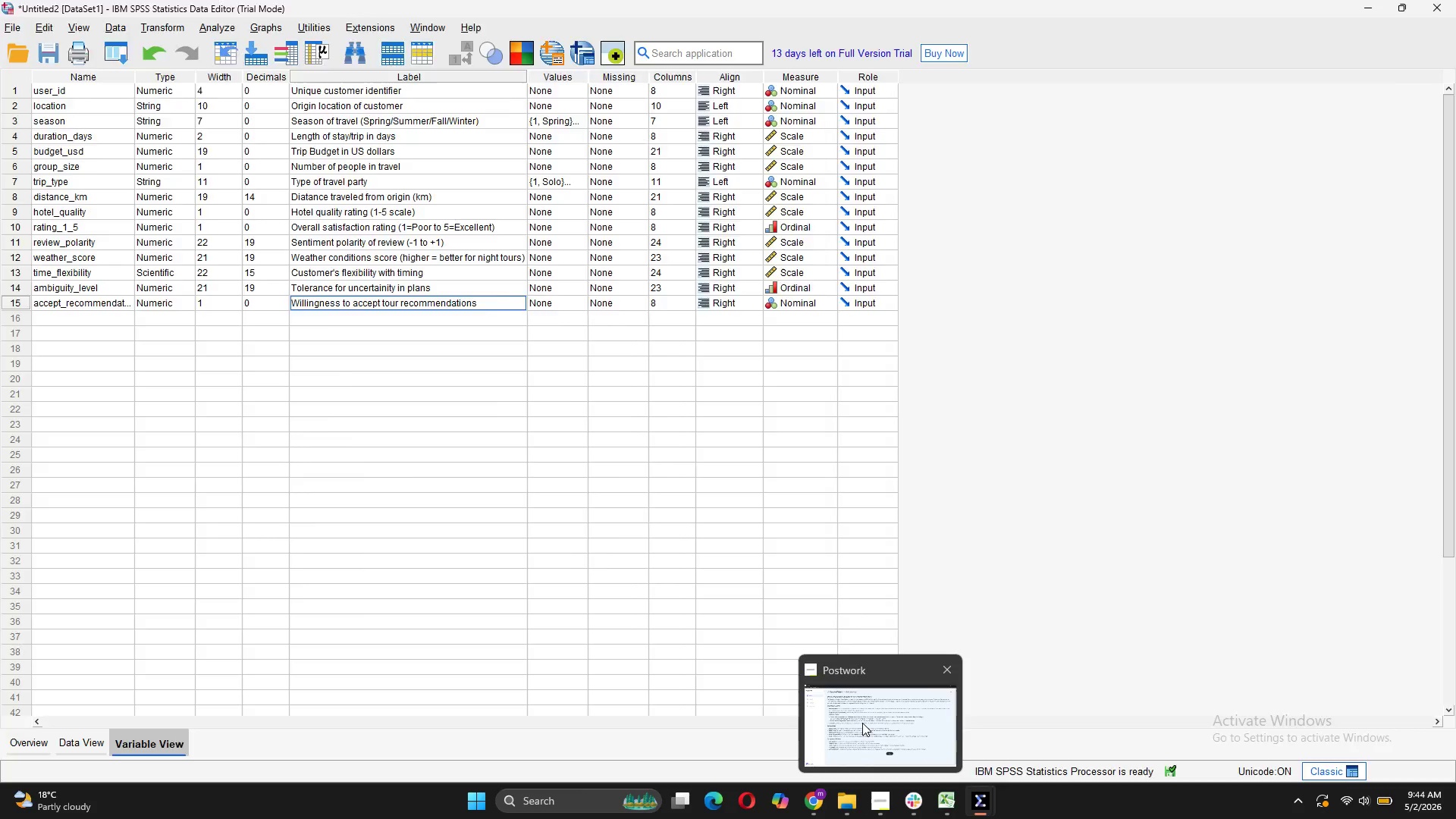 
left_click([862, 723])